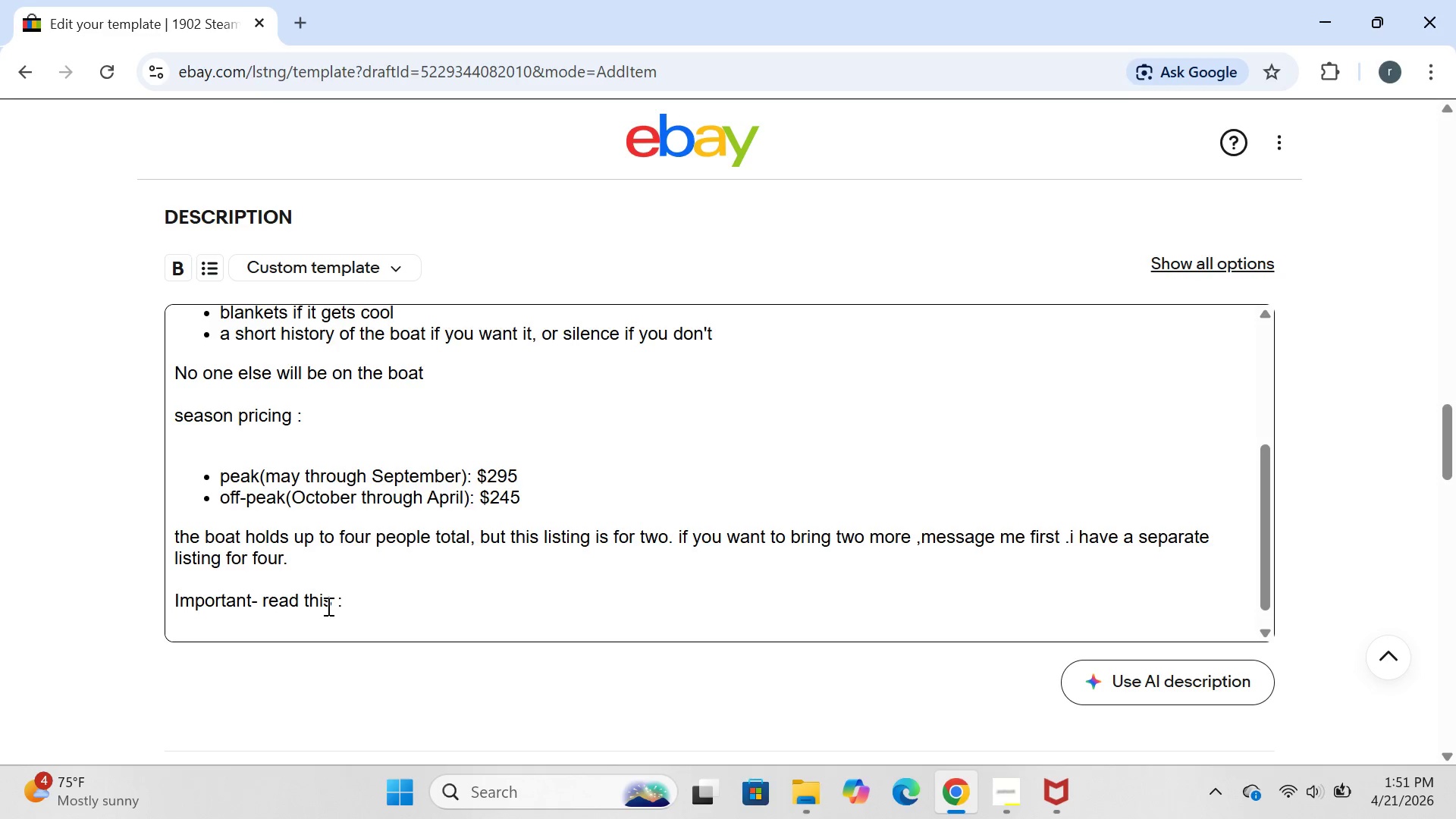 
key(Enter)
 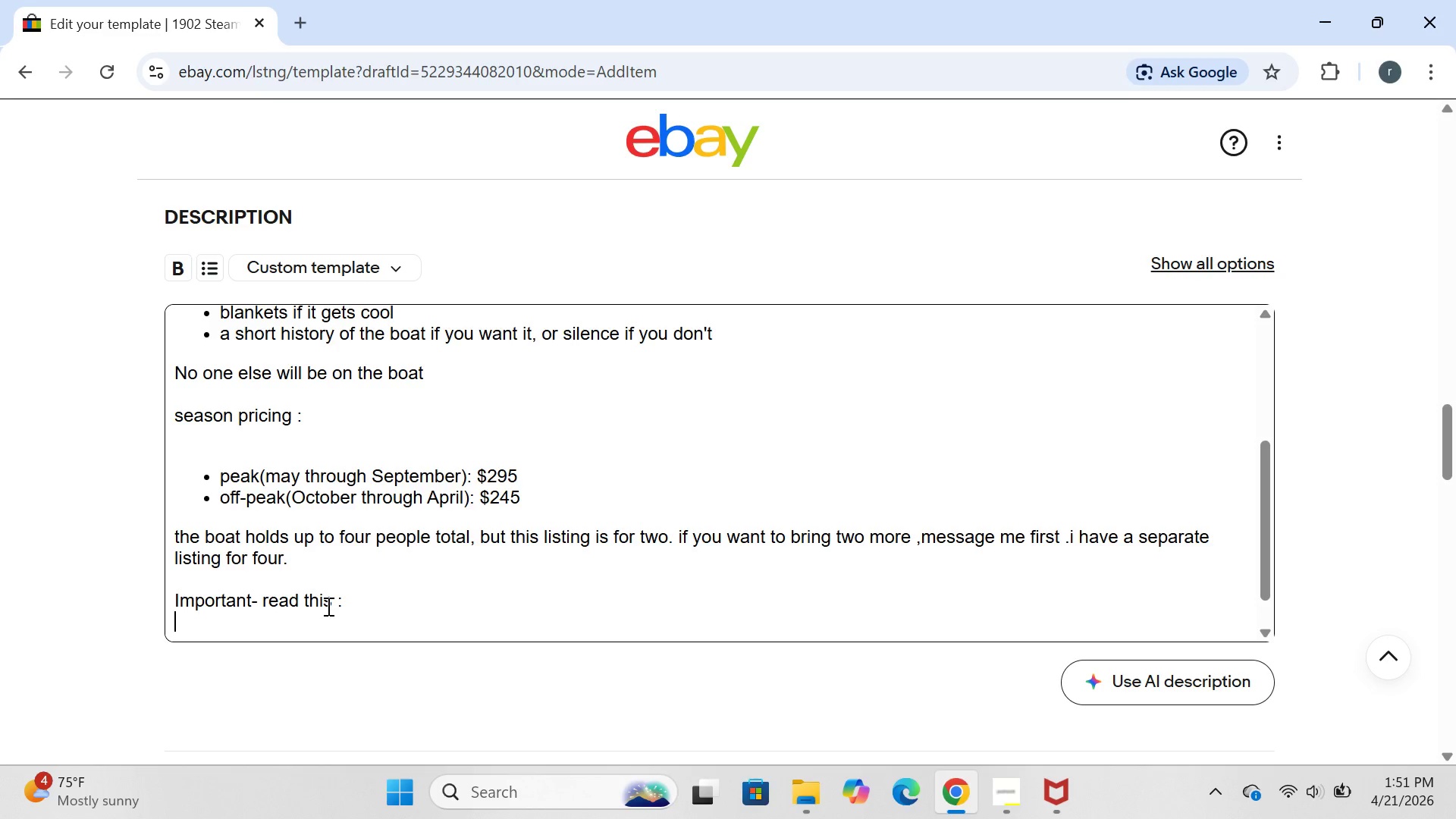 
key(Enter)
 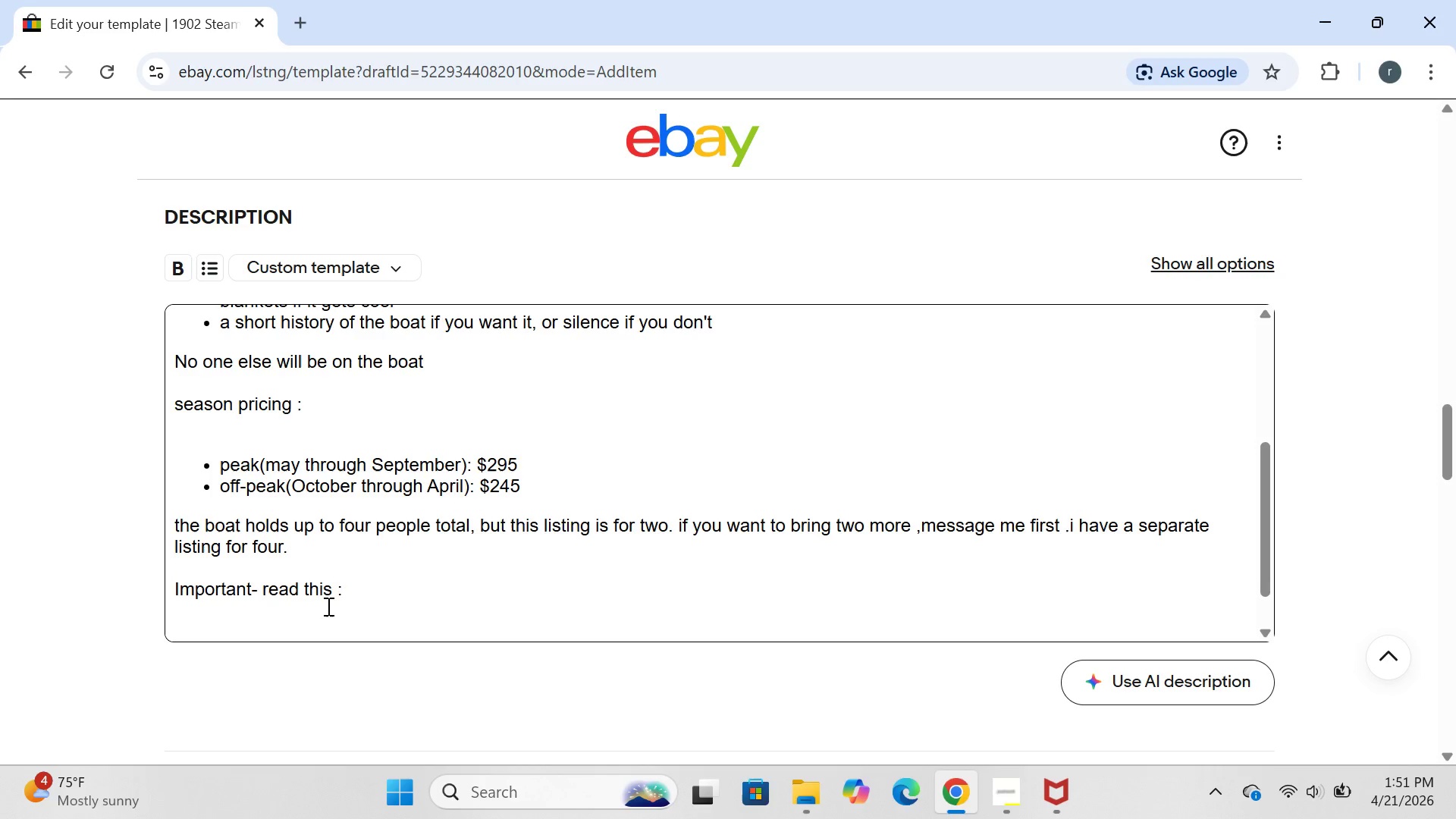 
type(nothing gets shipped to your house )
key(Backspace)
type(.)
 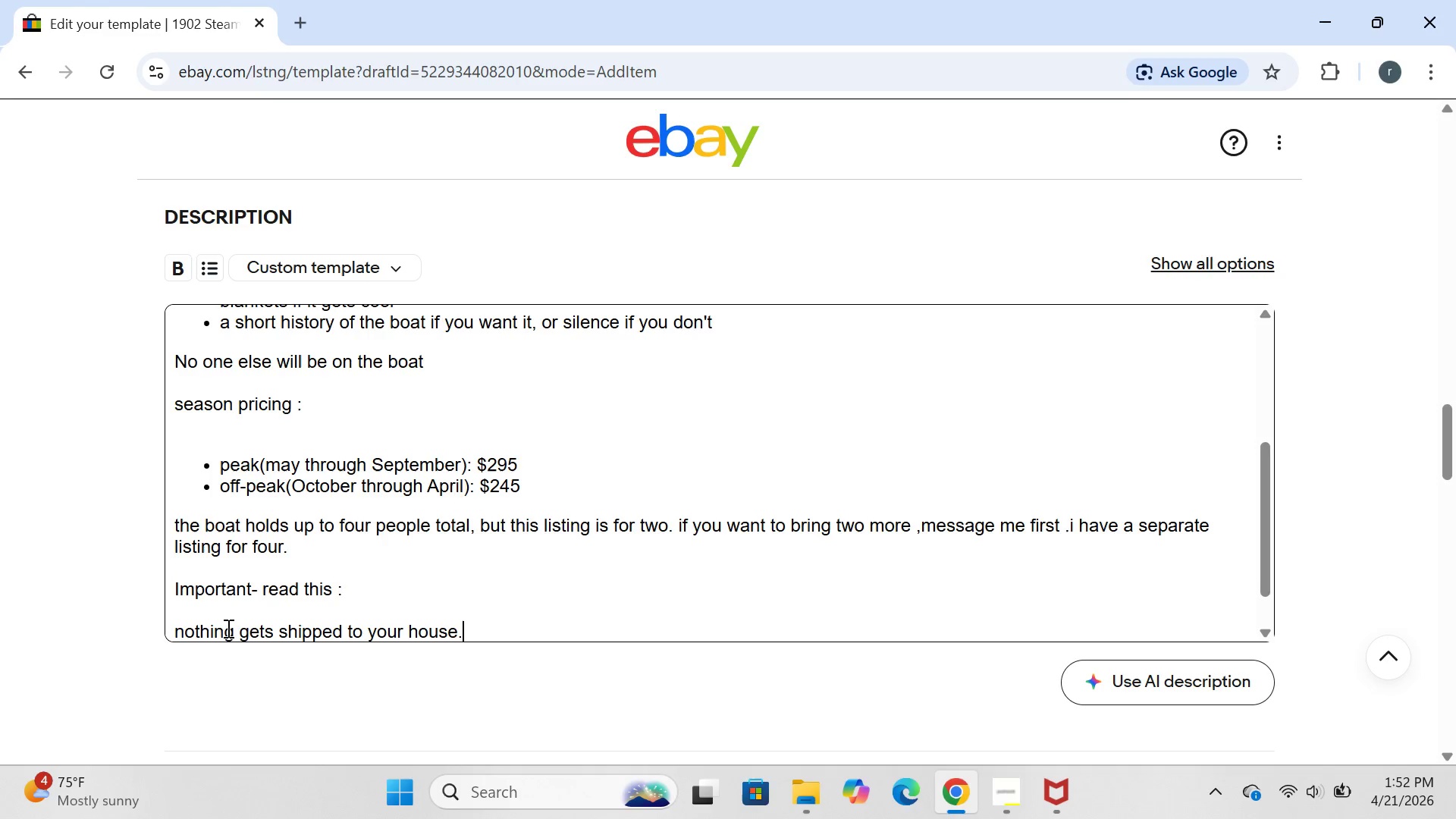 
left_click([186, 635])
 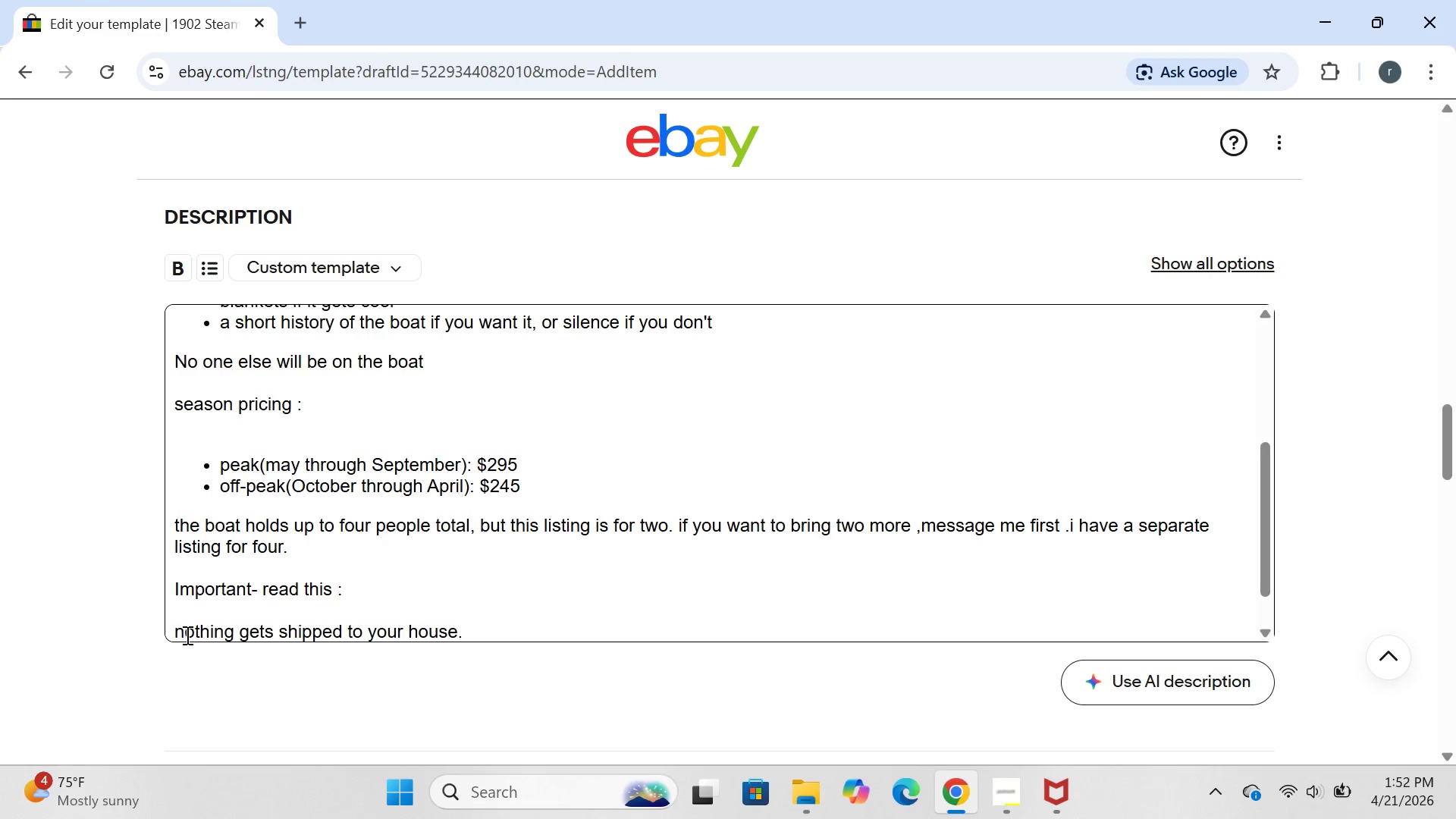 
key(Backspace)
 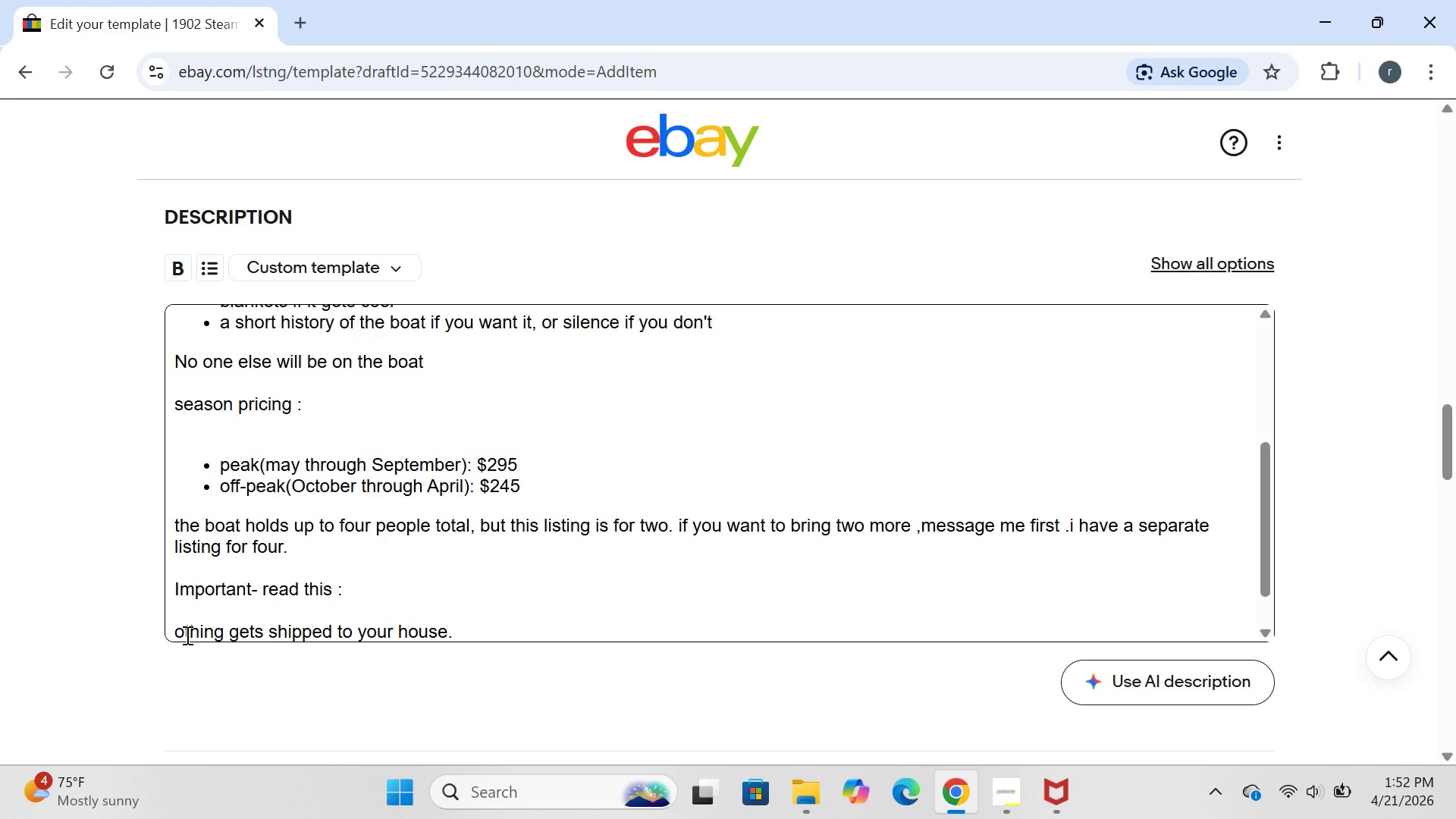 
key(CapsLock)
 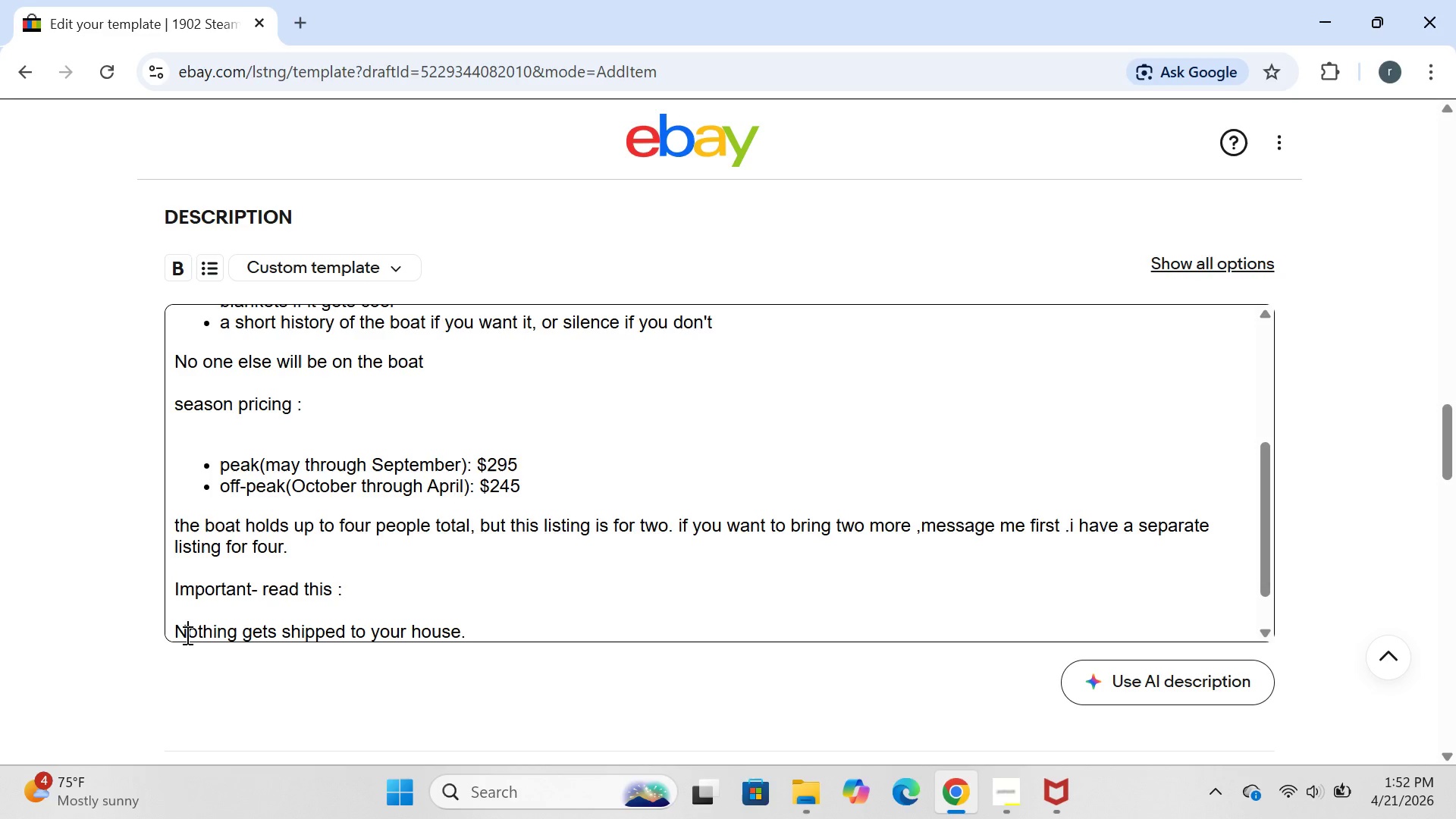 
key(N)
 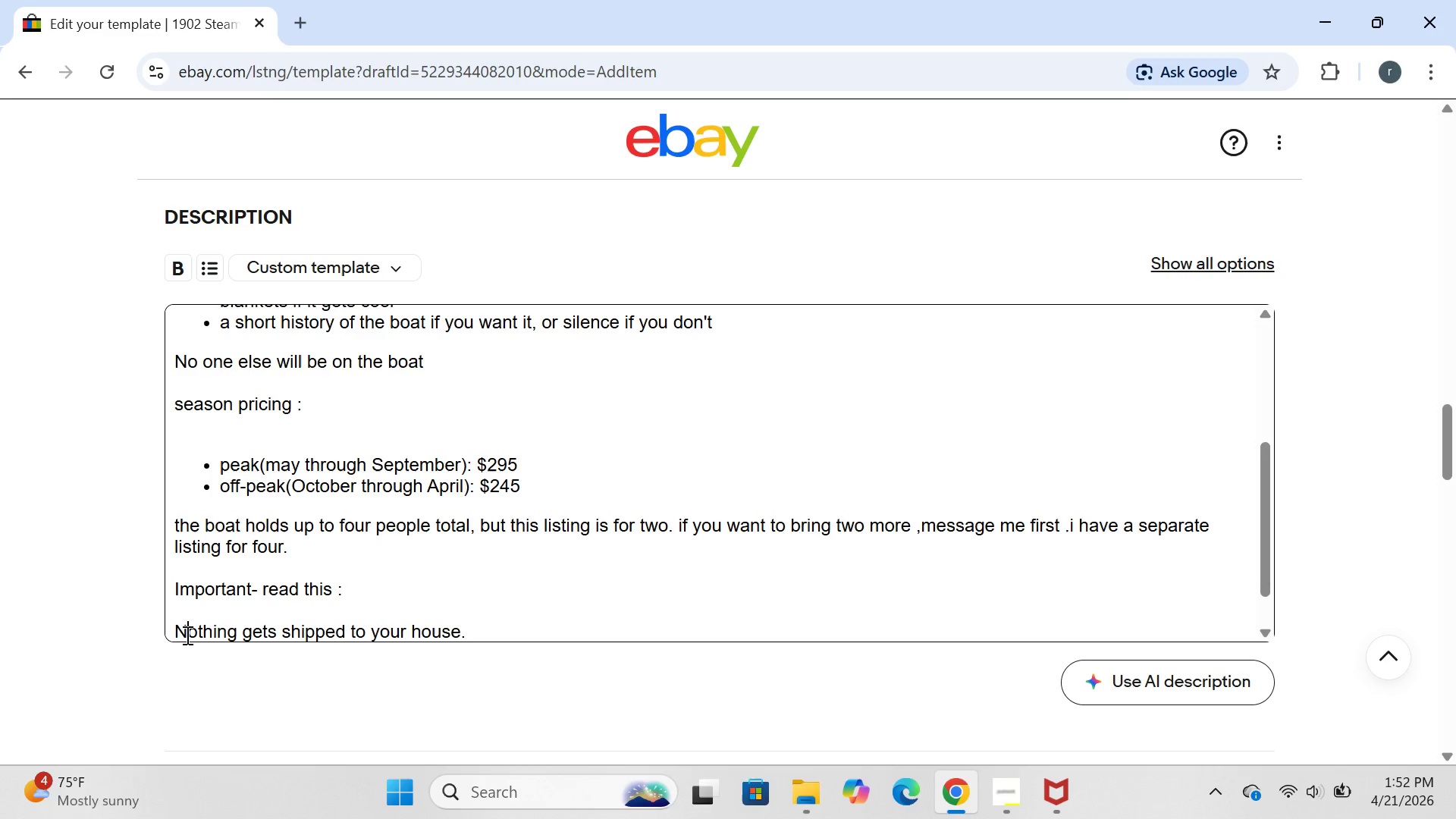 
key(CapsLock)
 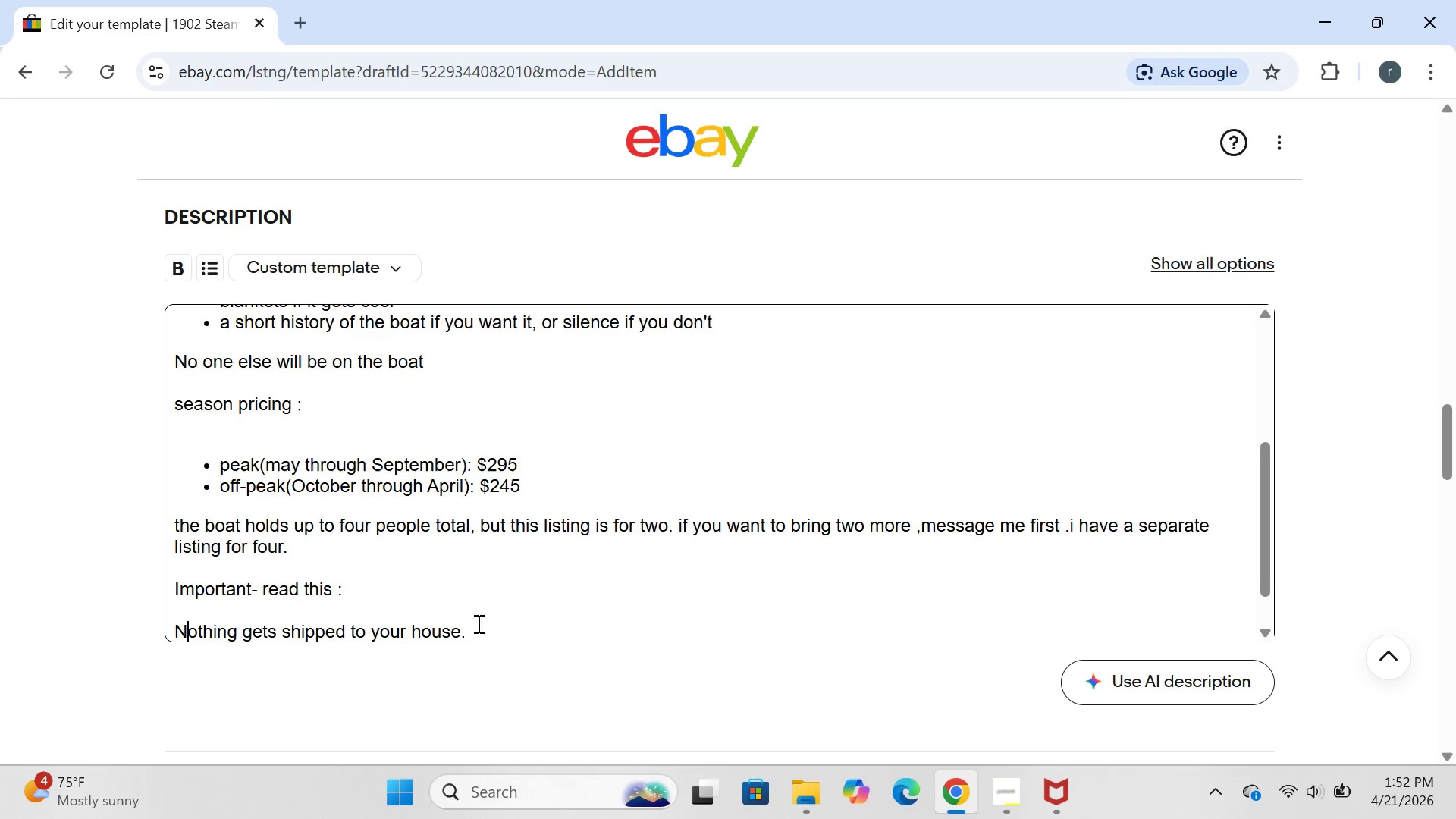 
left_click([495, 631])
 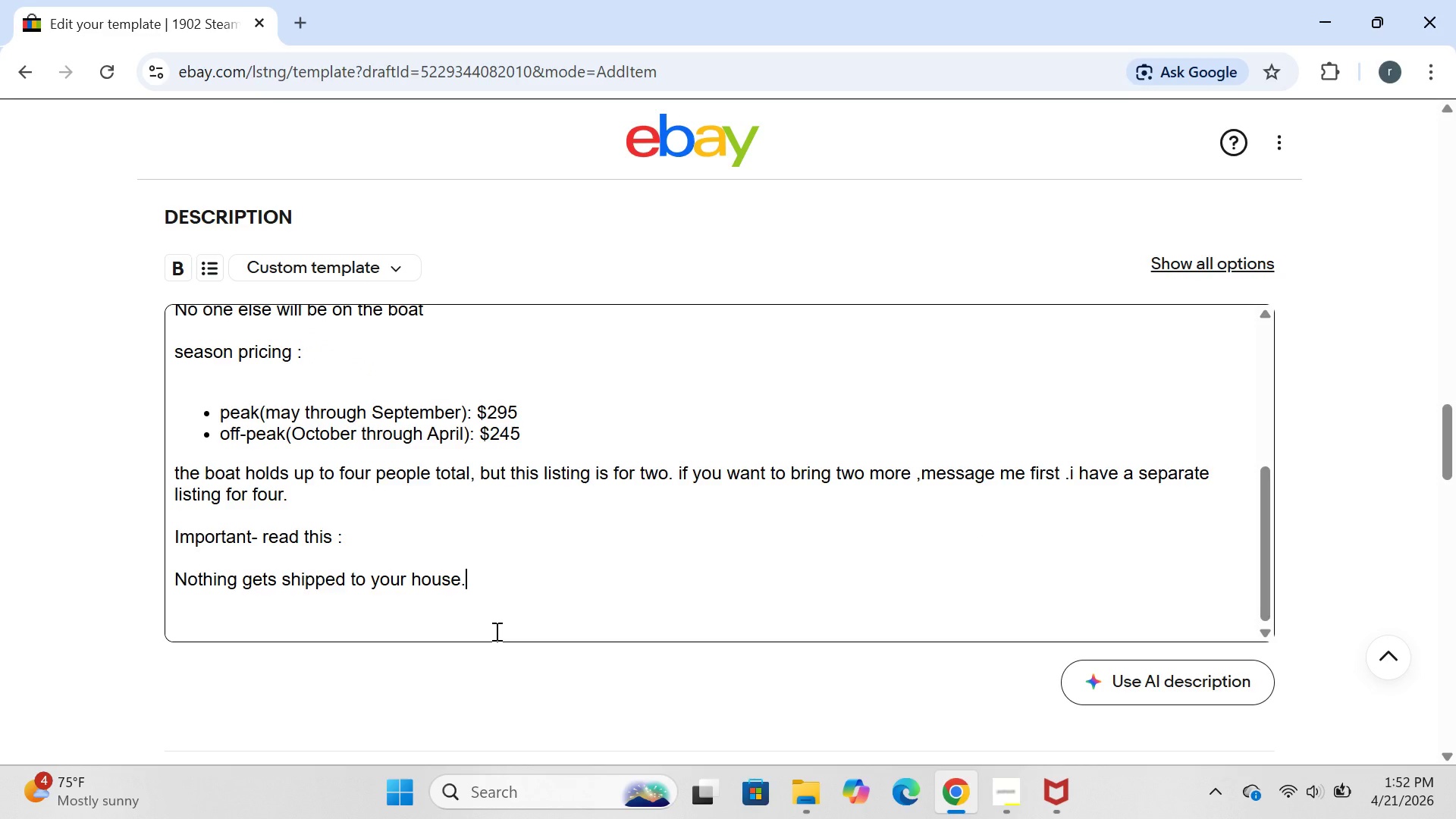 
wait(5.78)
 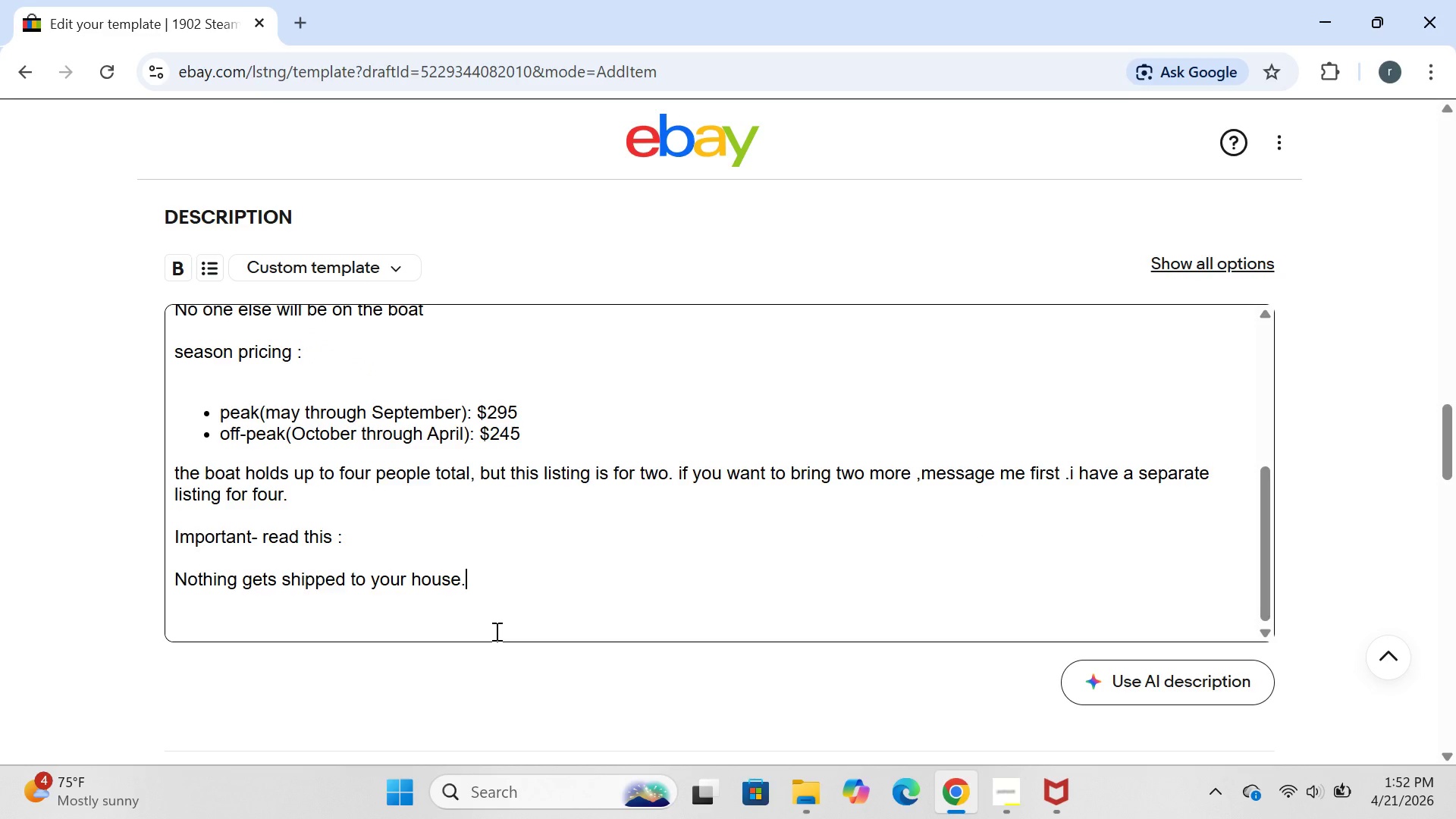 
type( not a ticket .not a box .not a paper )
 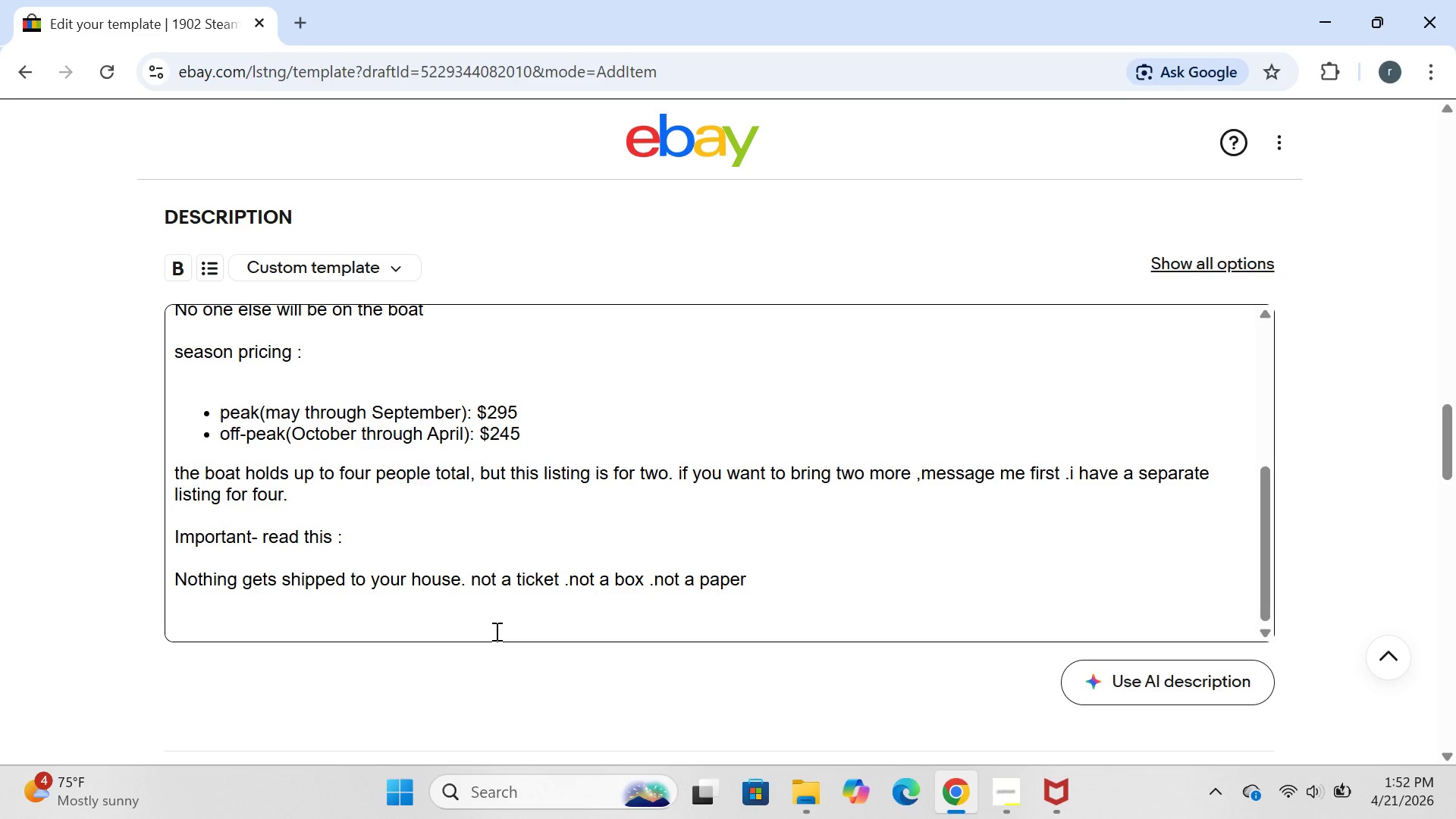 
type(.you get a digetal vocher )
 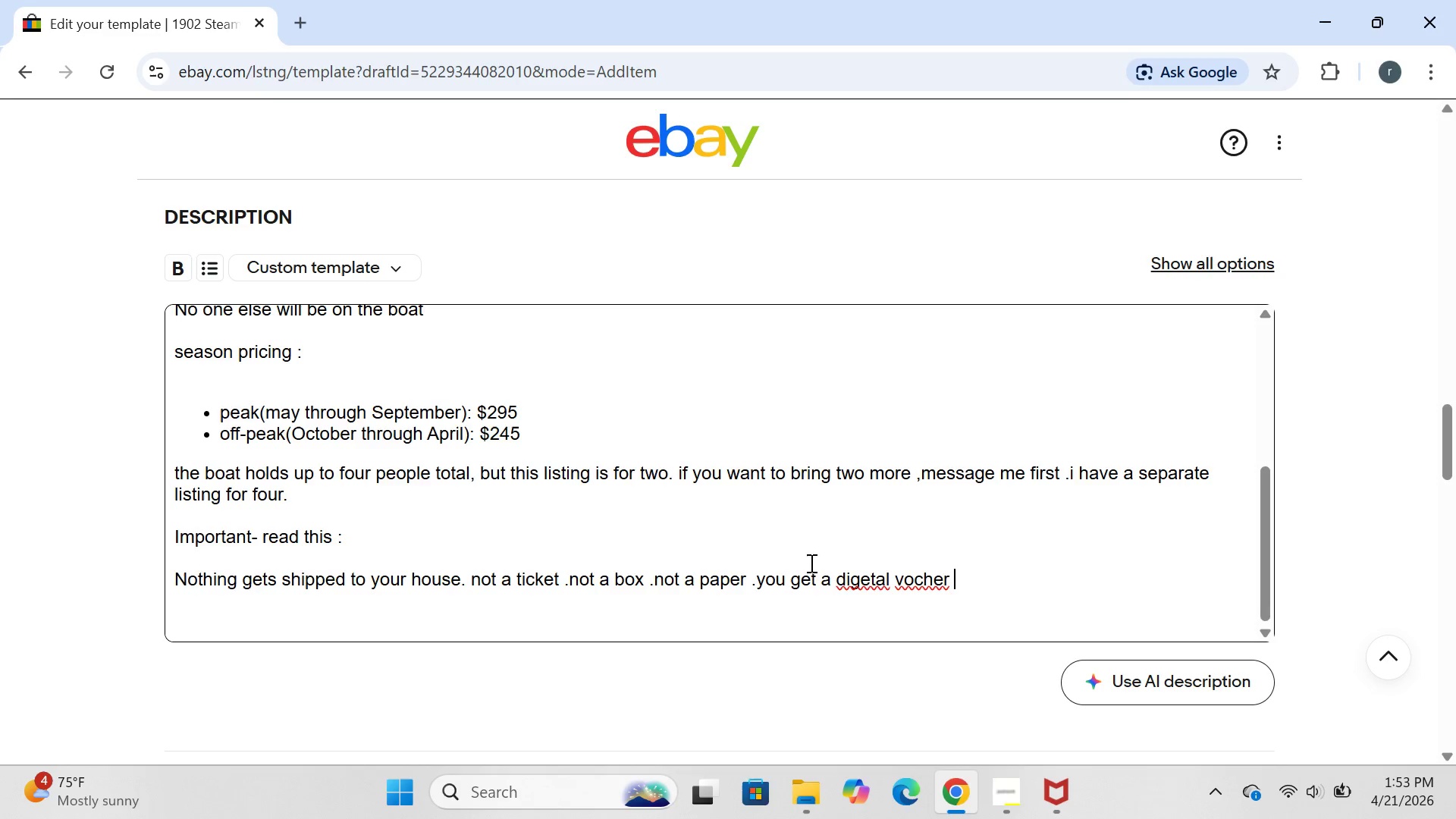 
left_click([868, 586])
 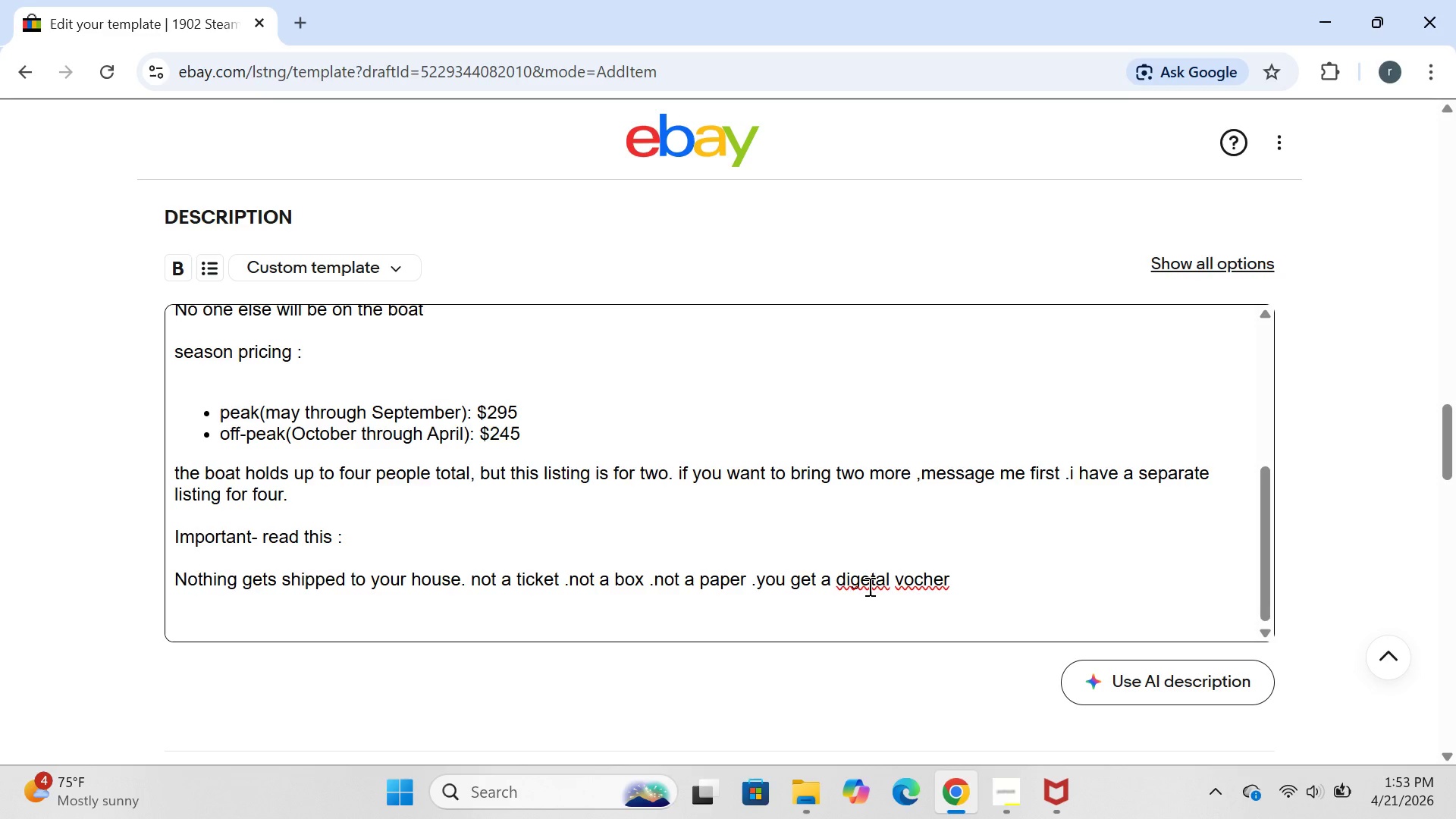 
key(Backspace)
 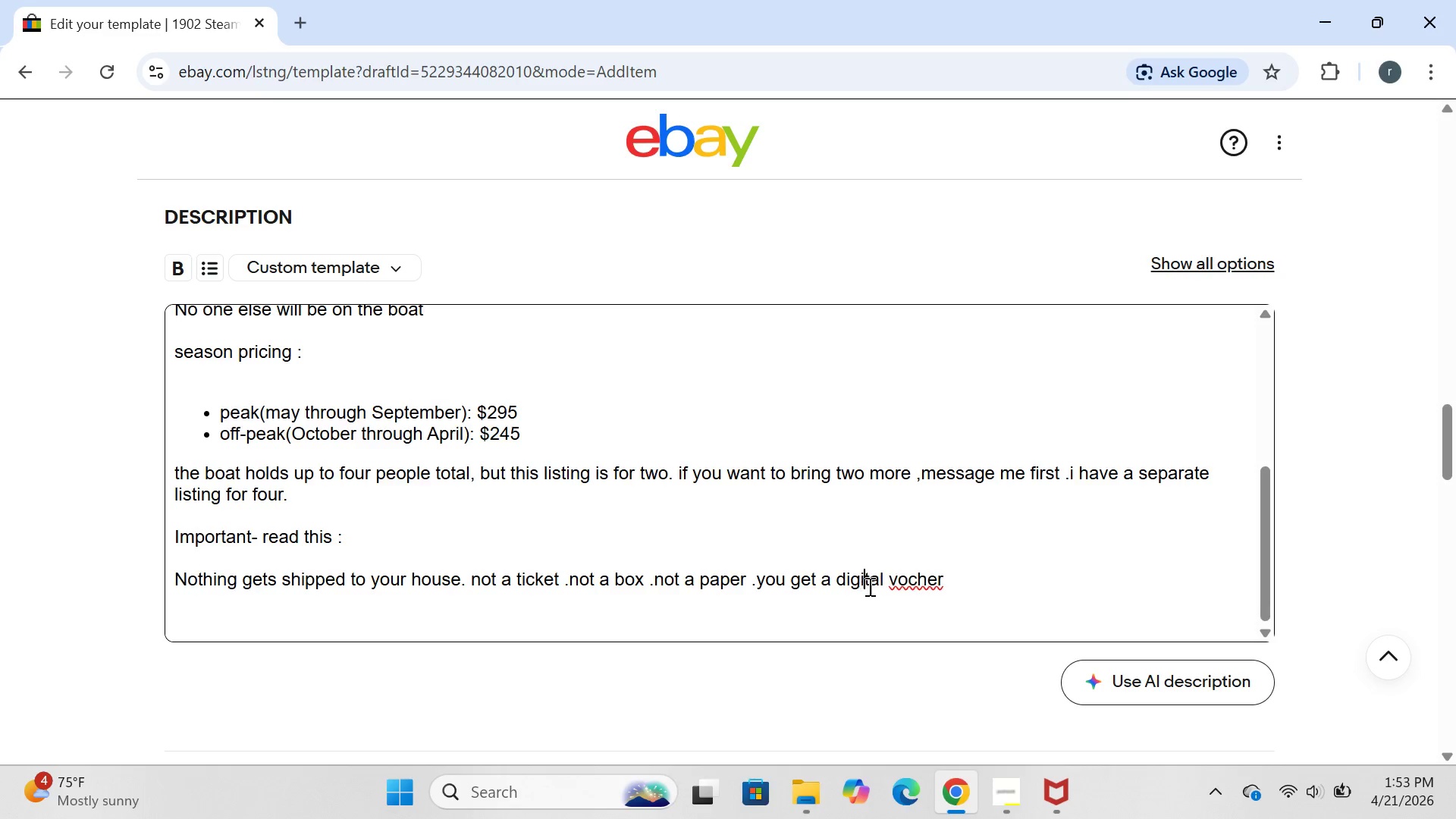 
key(I)
 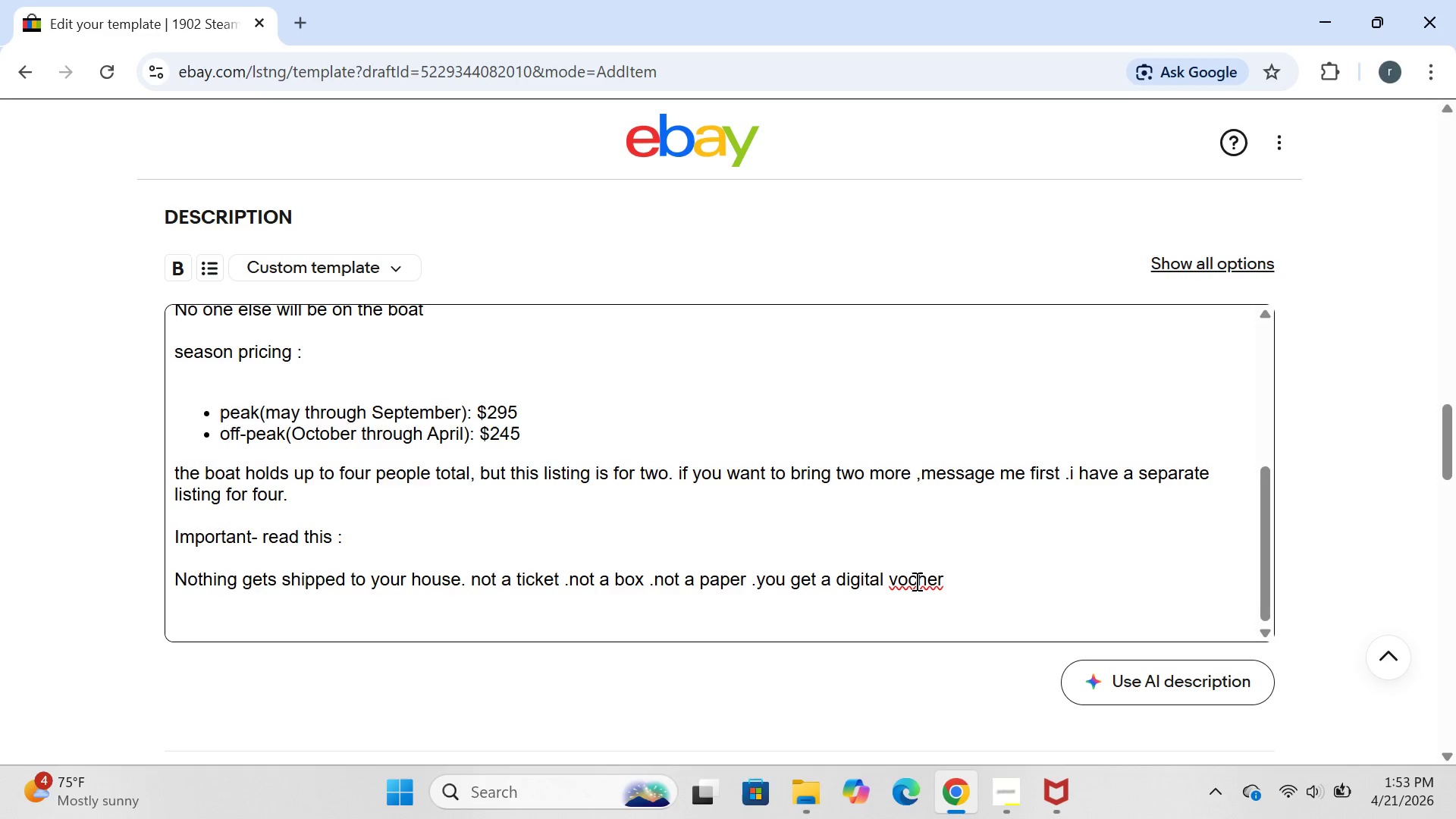 
wait(5.42)
 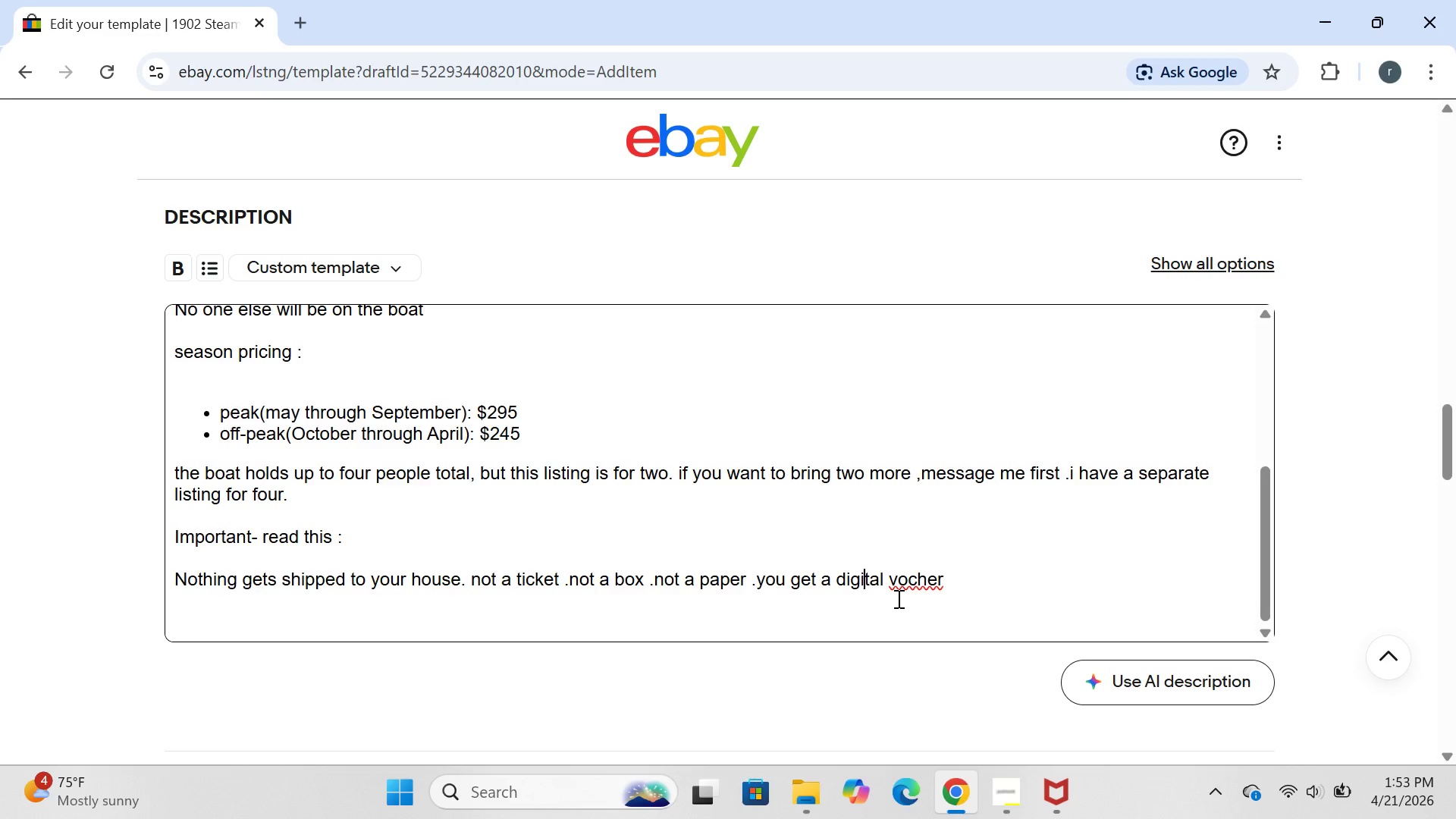 
left_click([915, 581])
 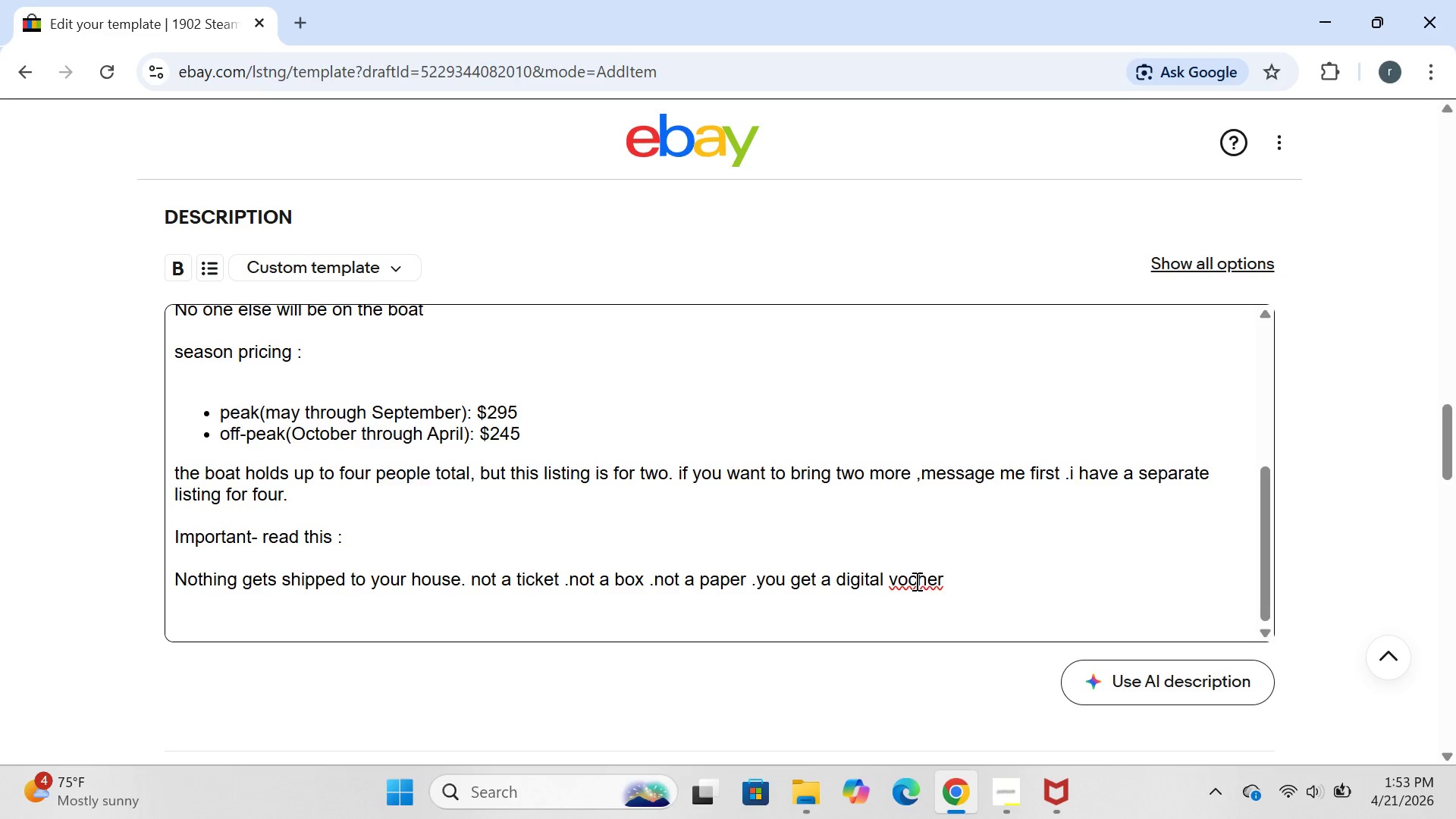 
key(Backspace)
 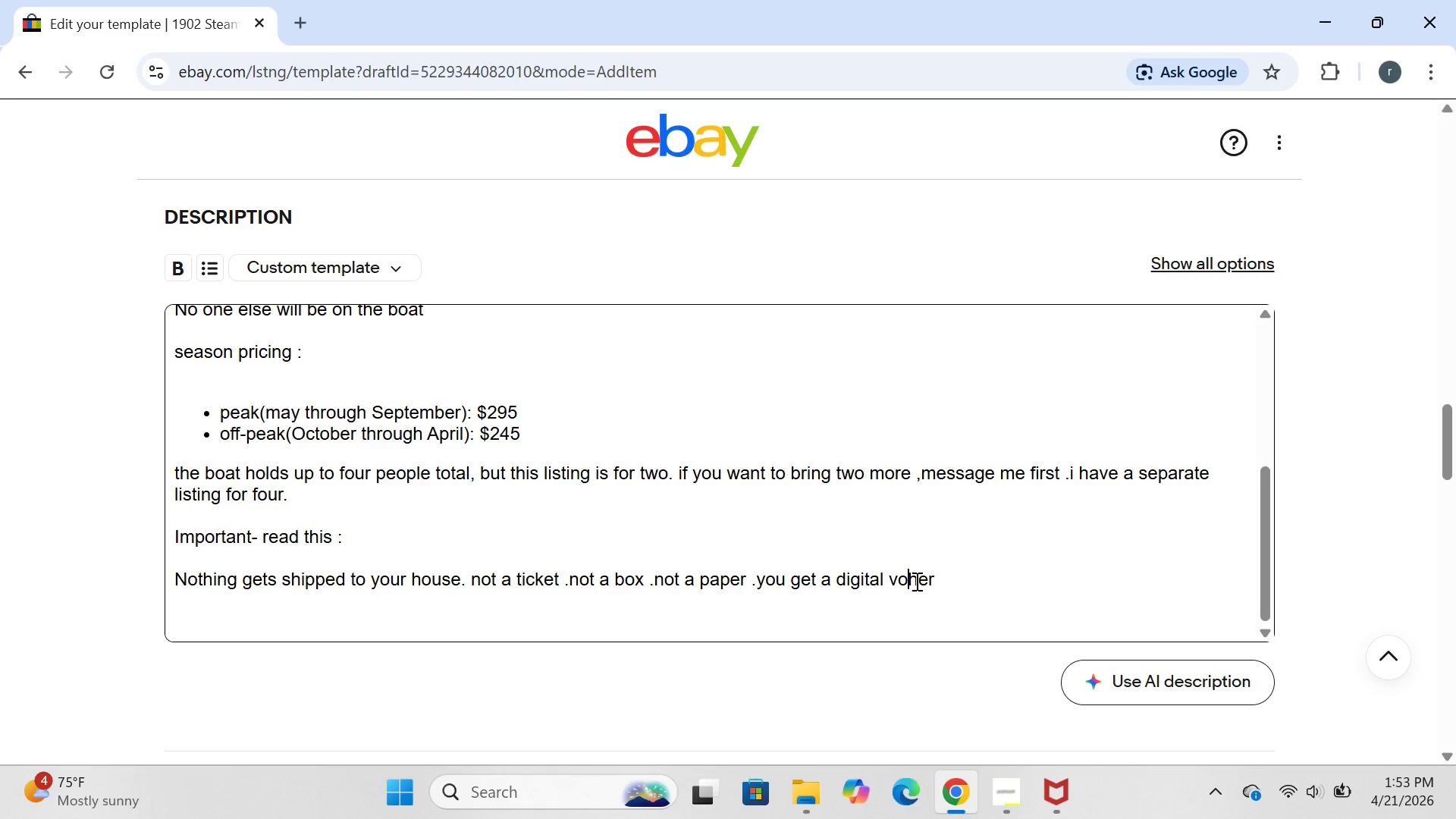 
key(U)
 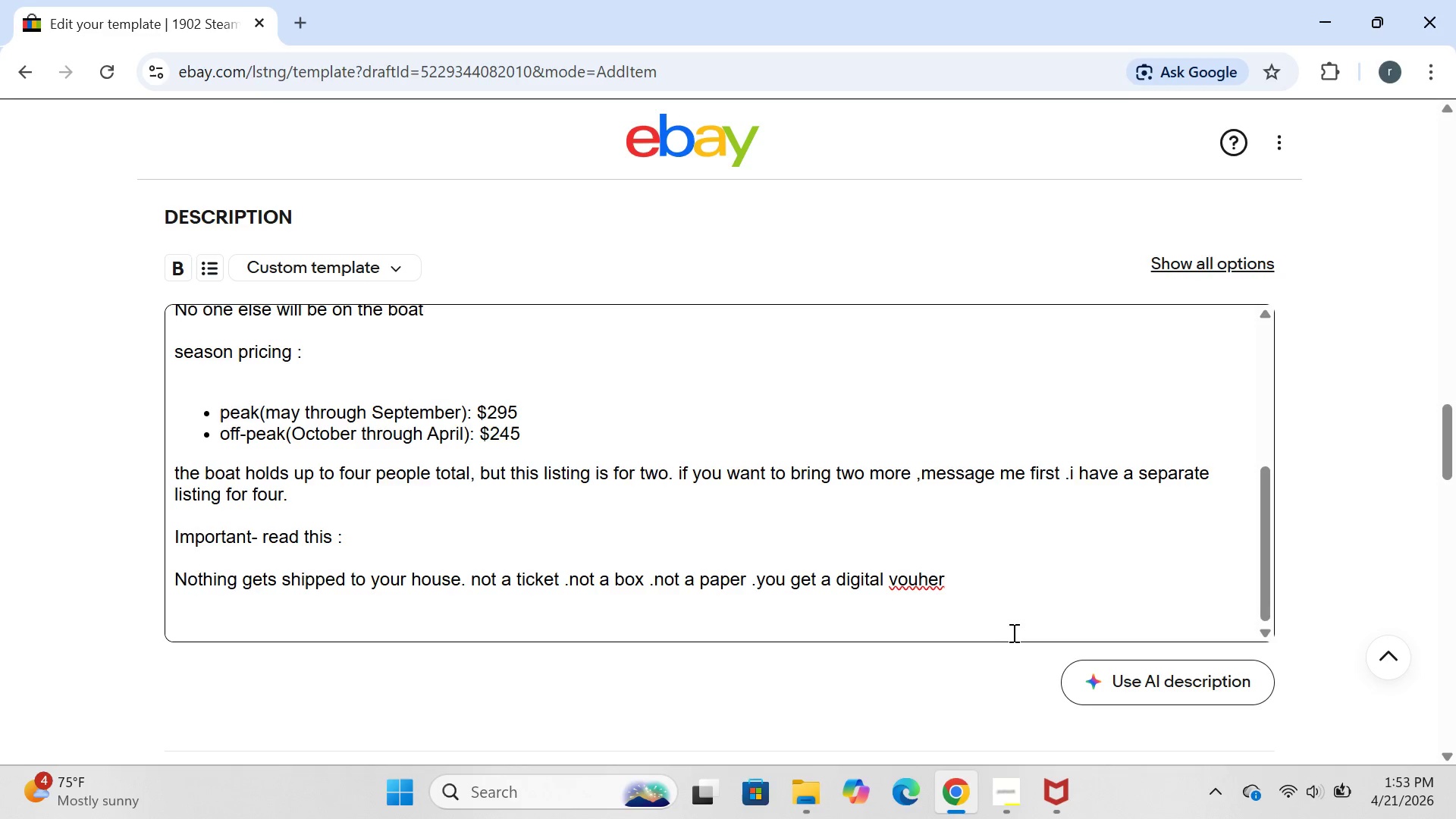 
key(C)
 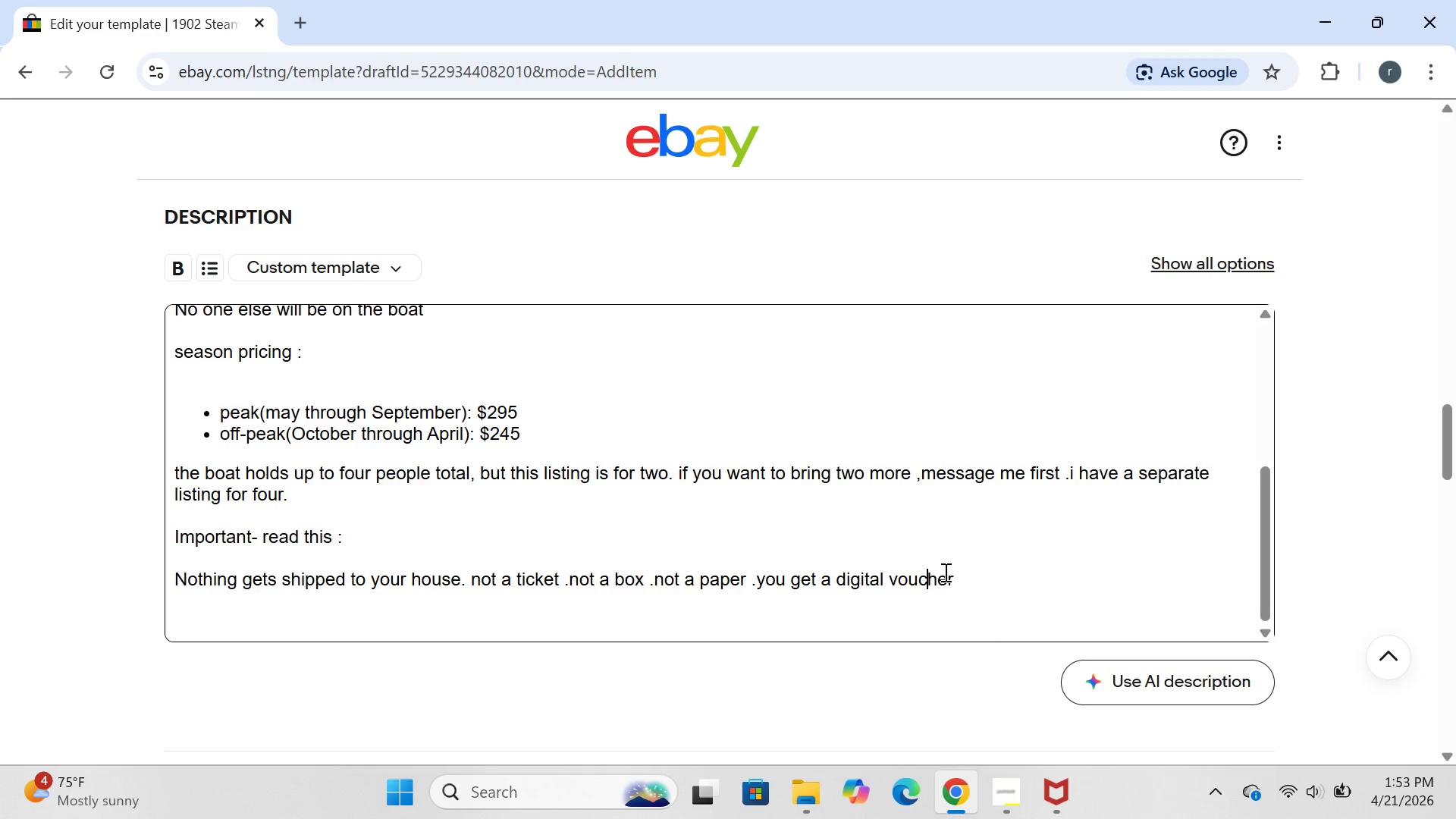 
left_click([964, 584])
 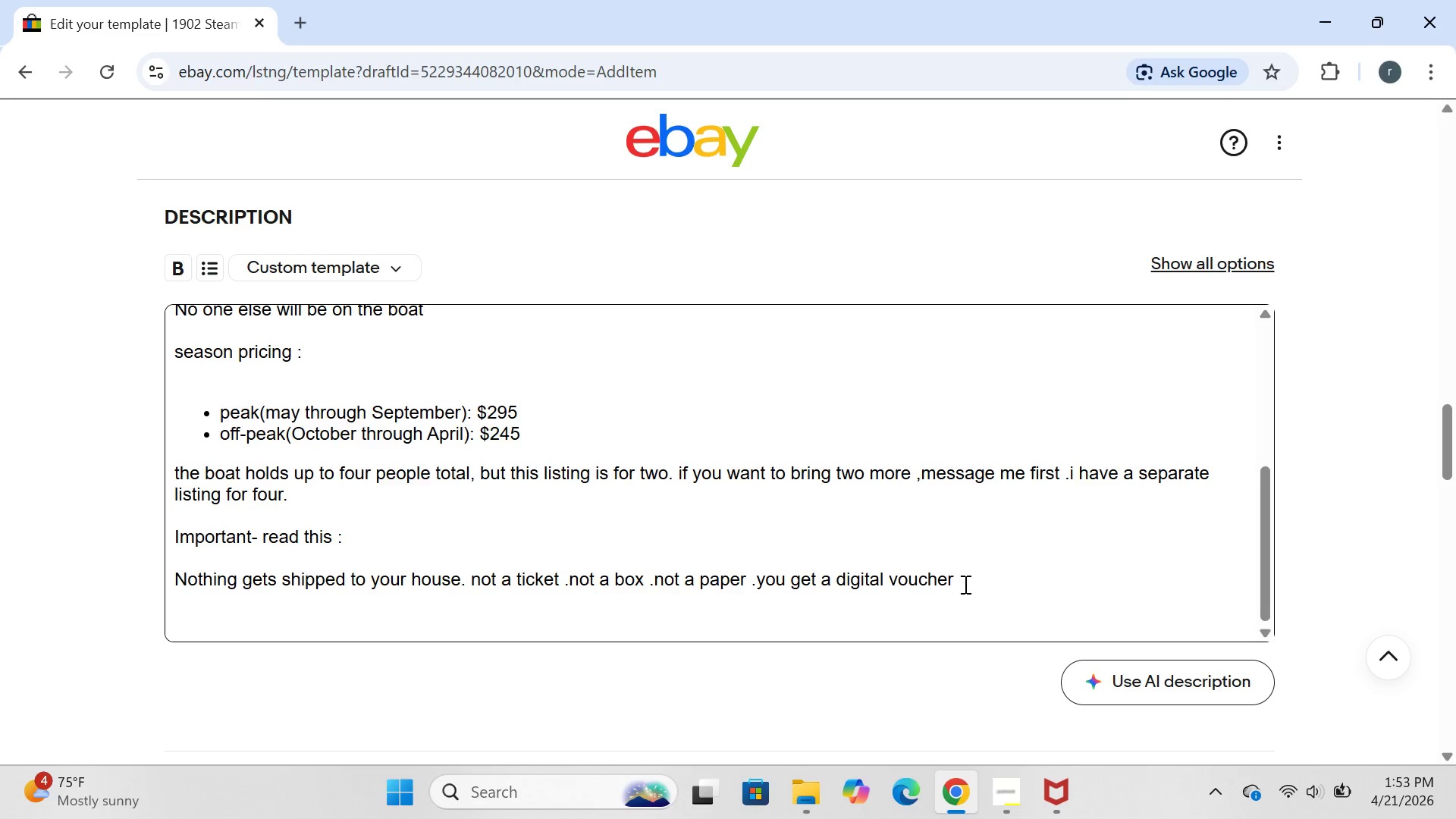 
type(.e bay )
 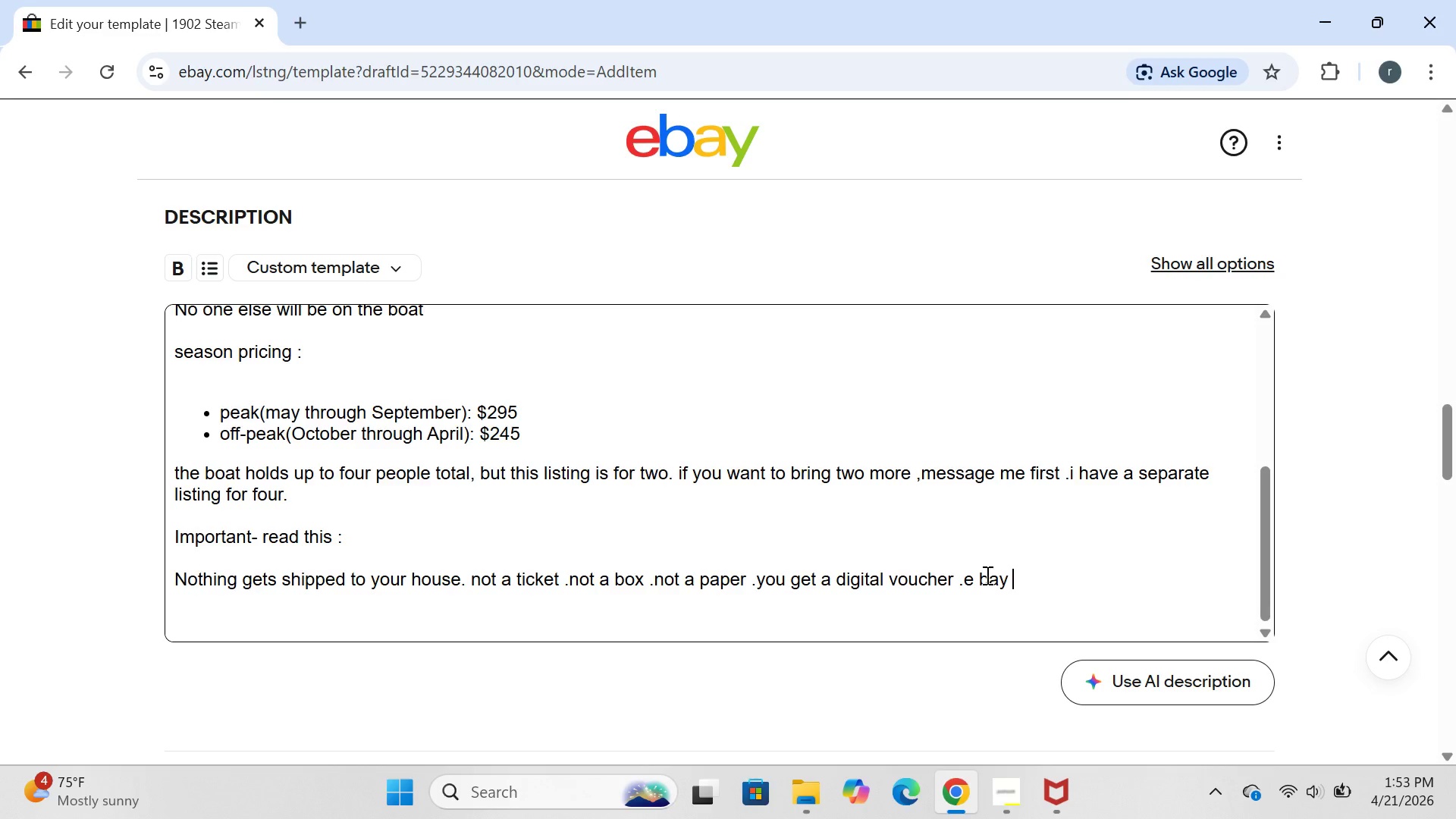 
left_click([982, 582])
 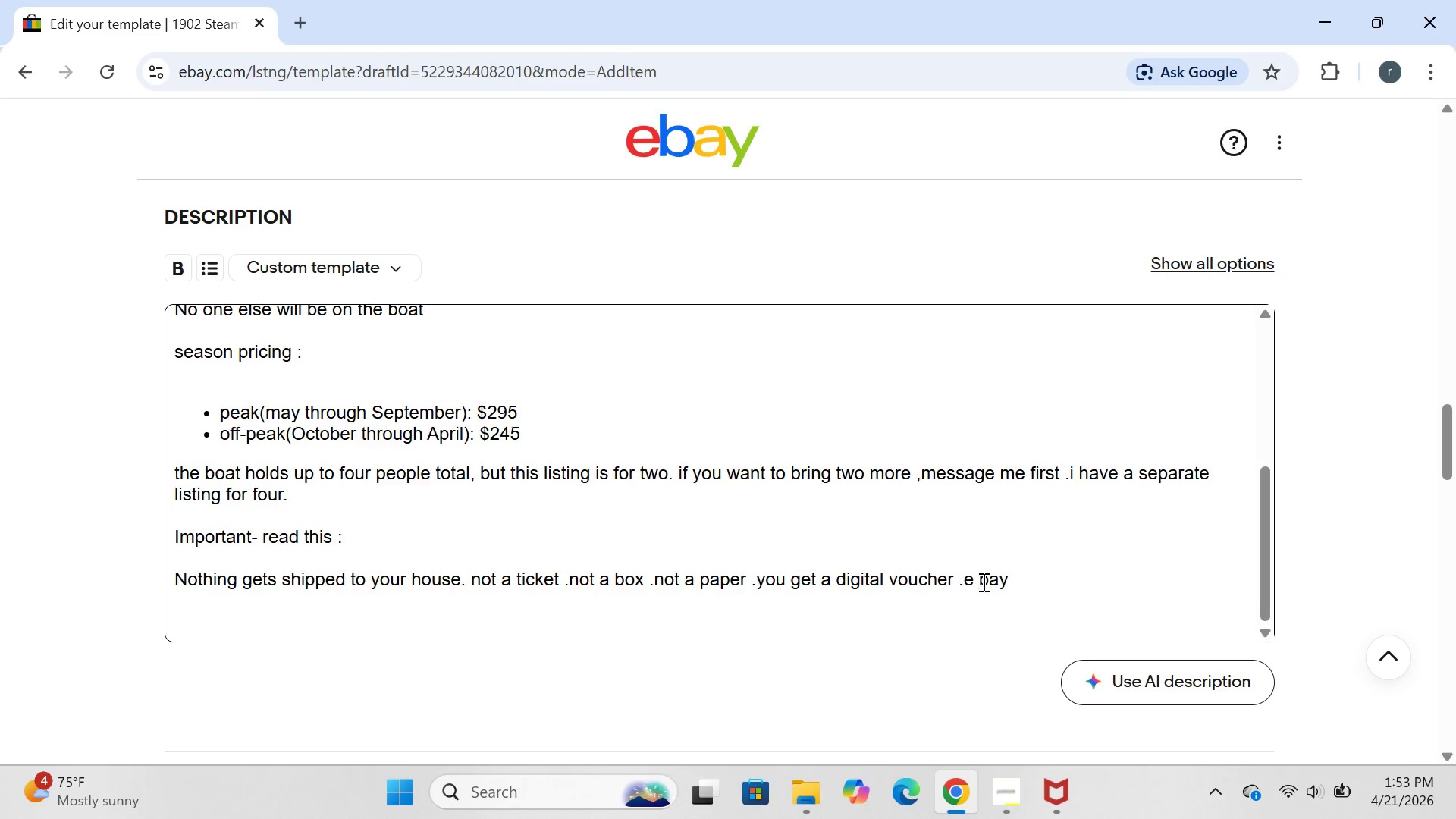 
key(Backspace)
 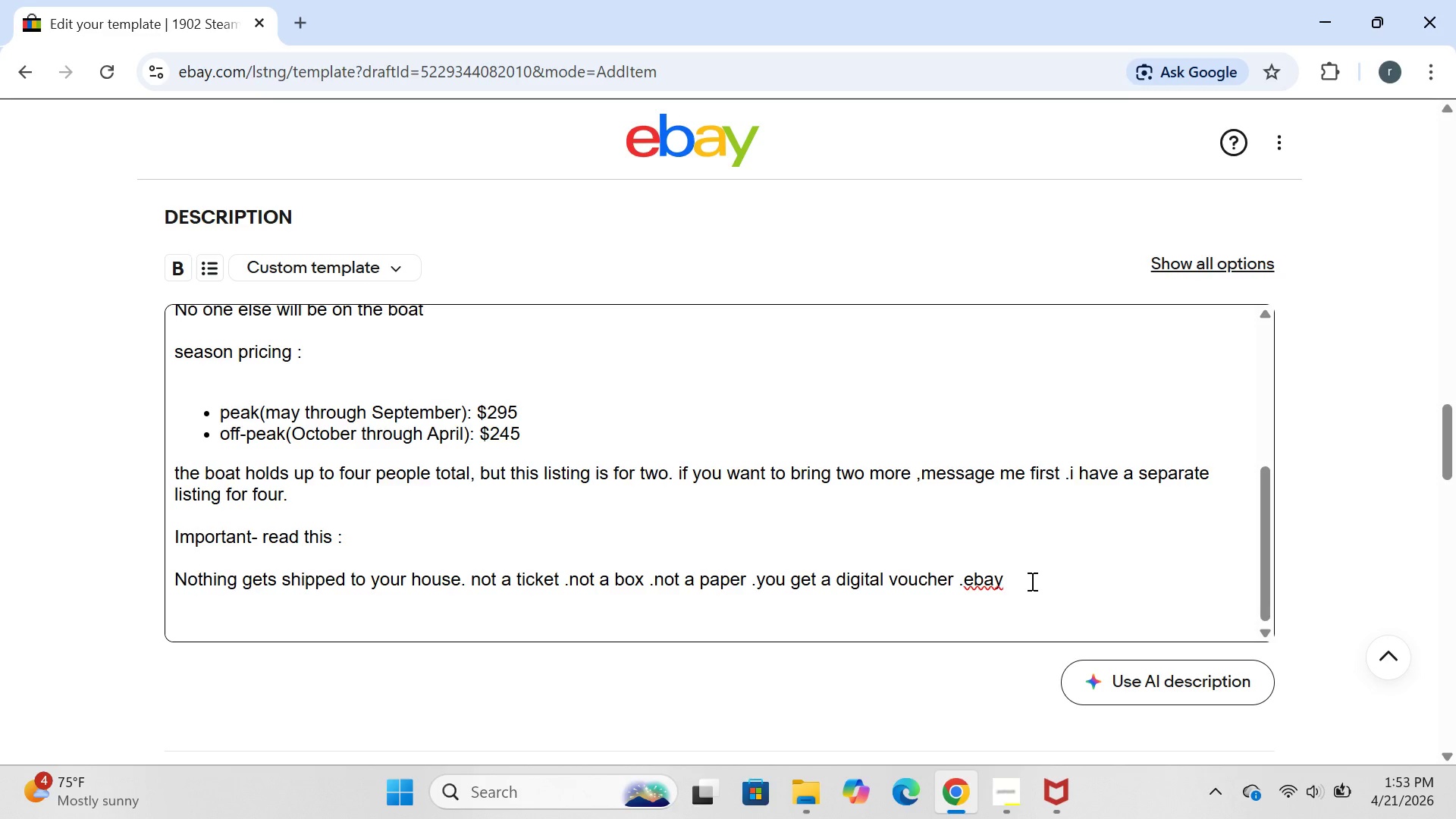 
left_click([990, 580])
 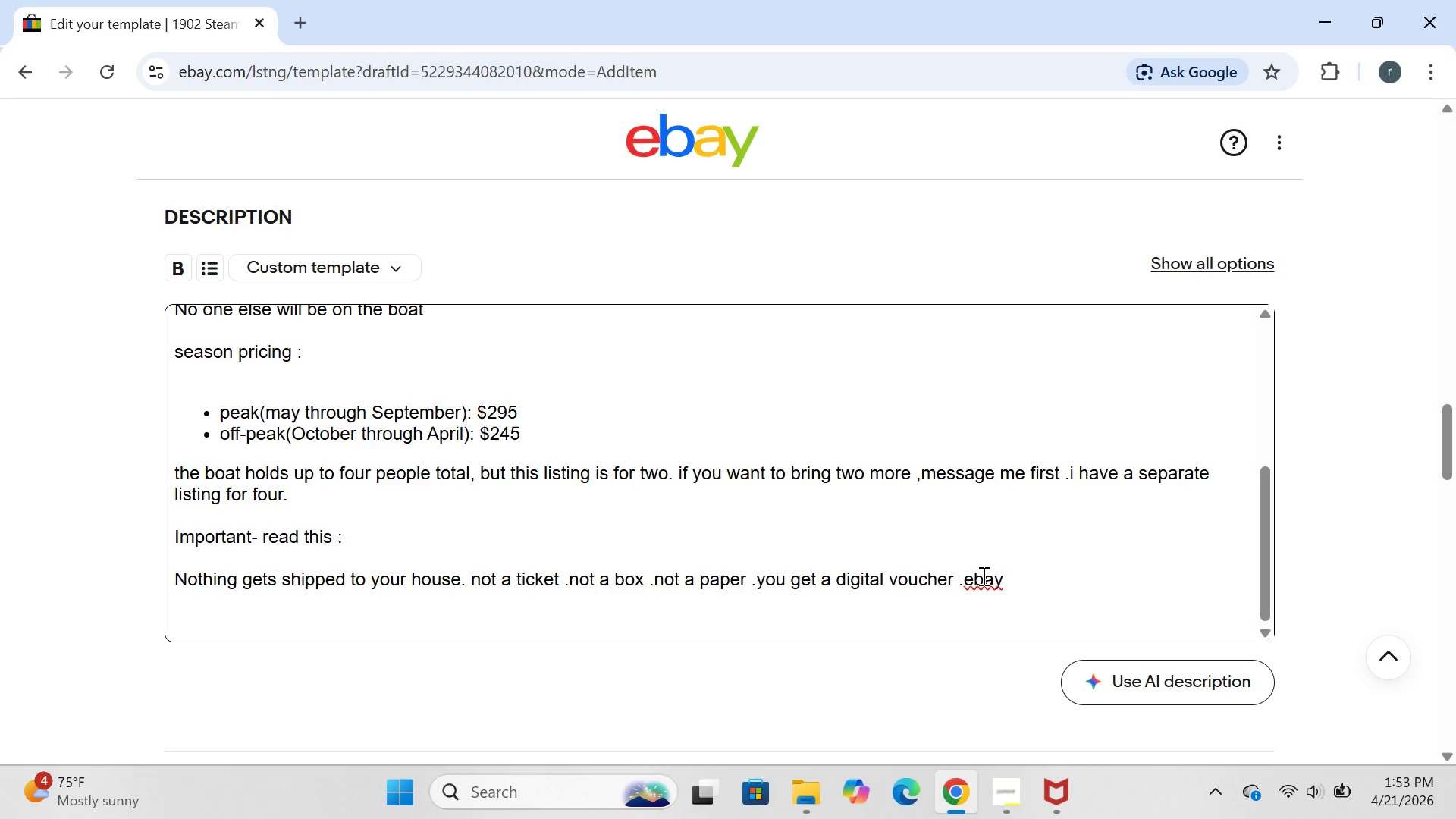 
left_click([982, 576])
 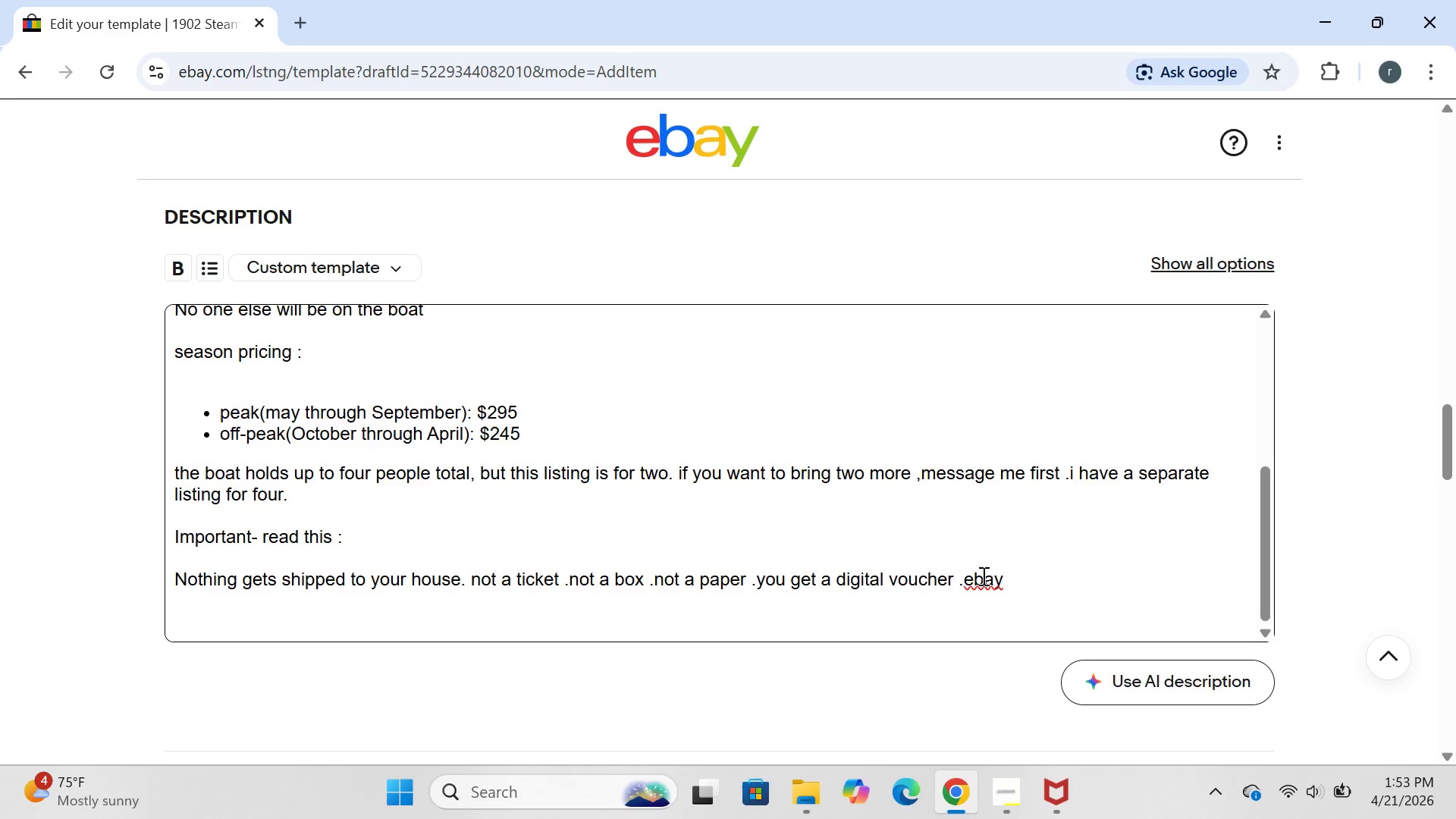 
key(Backspace)
 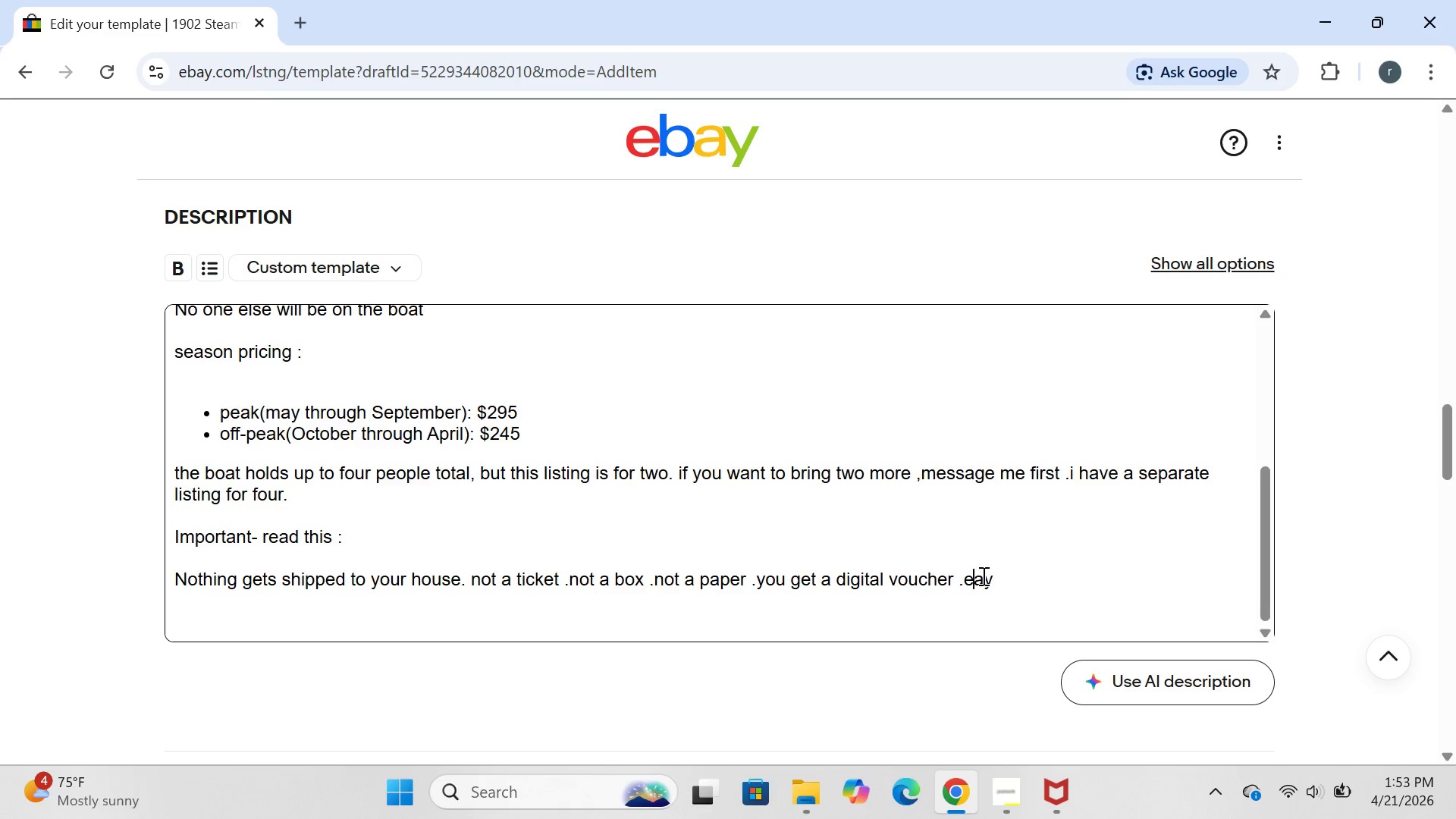 
key(CapsLock)
 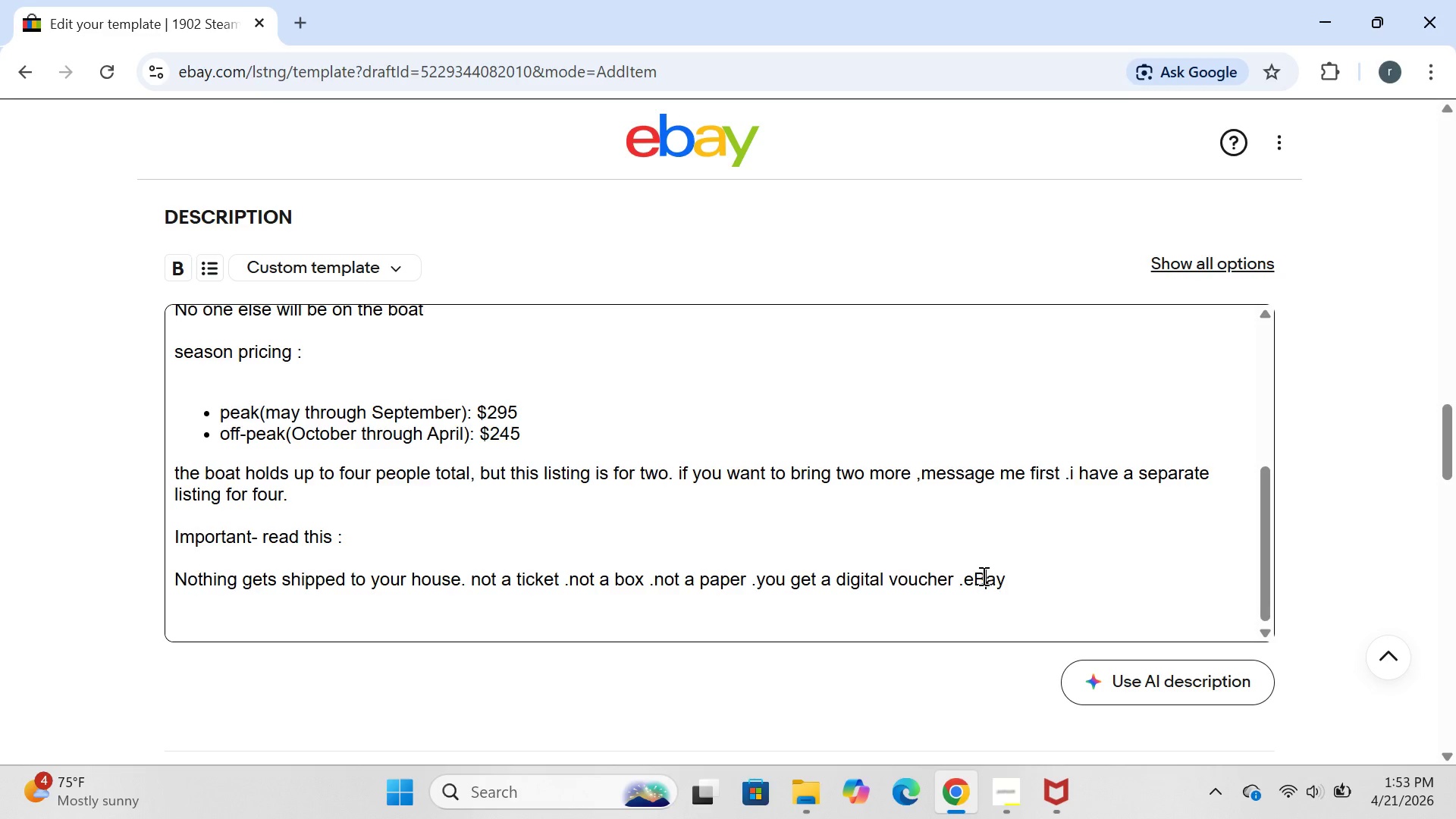 
key(B)
 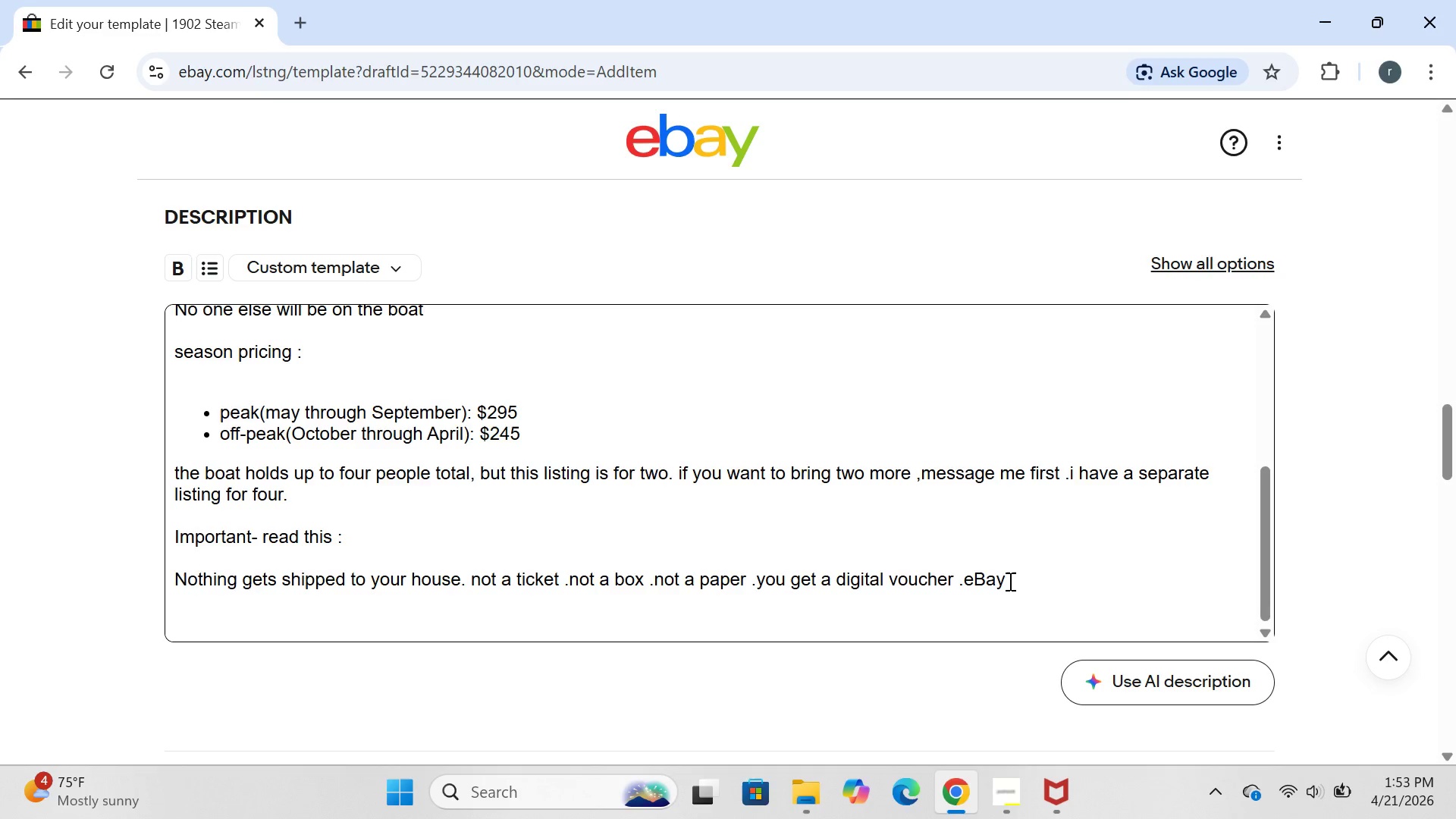 
left_click([1009, 581])
 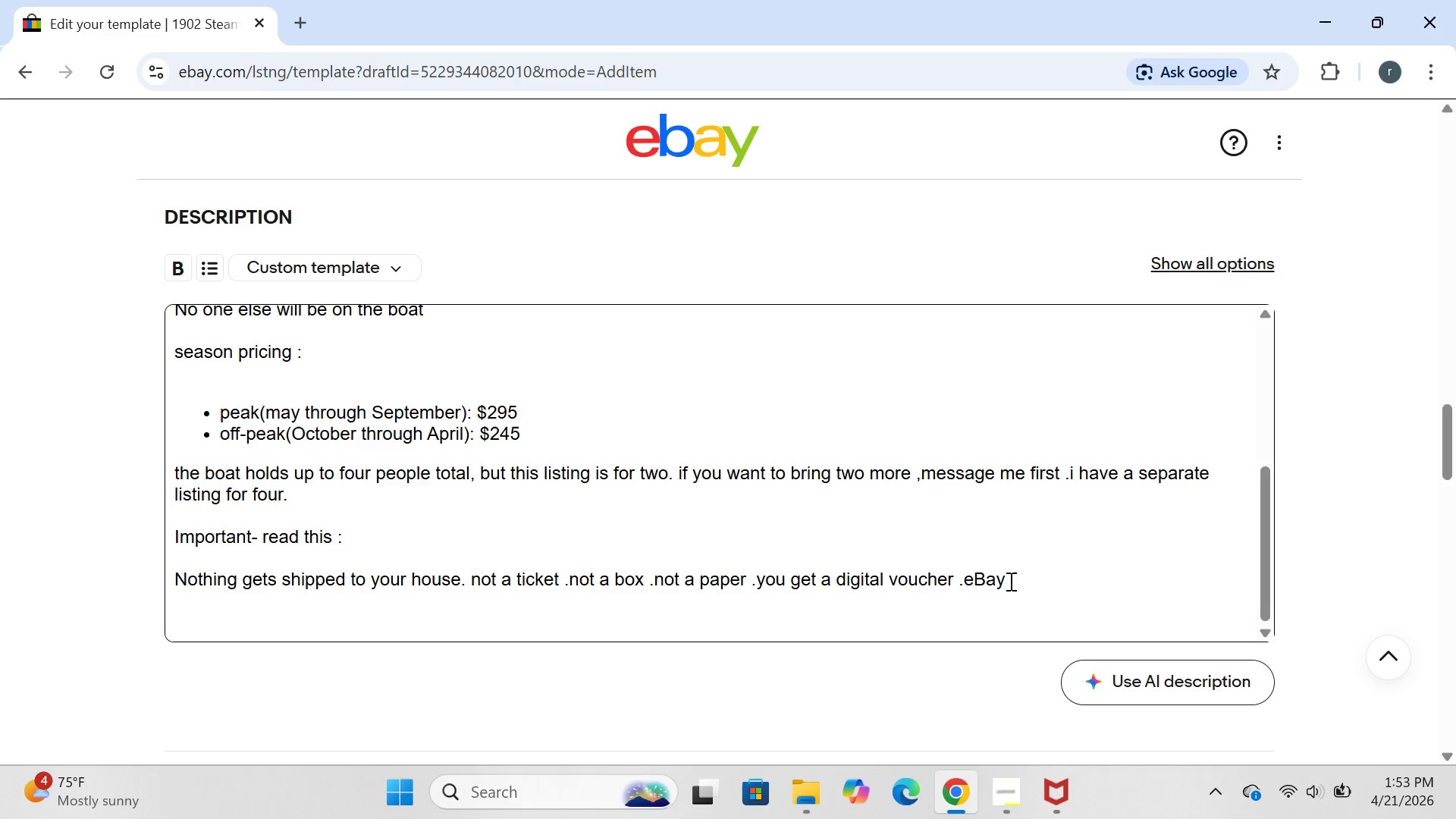 
type(plicy )
 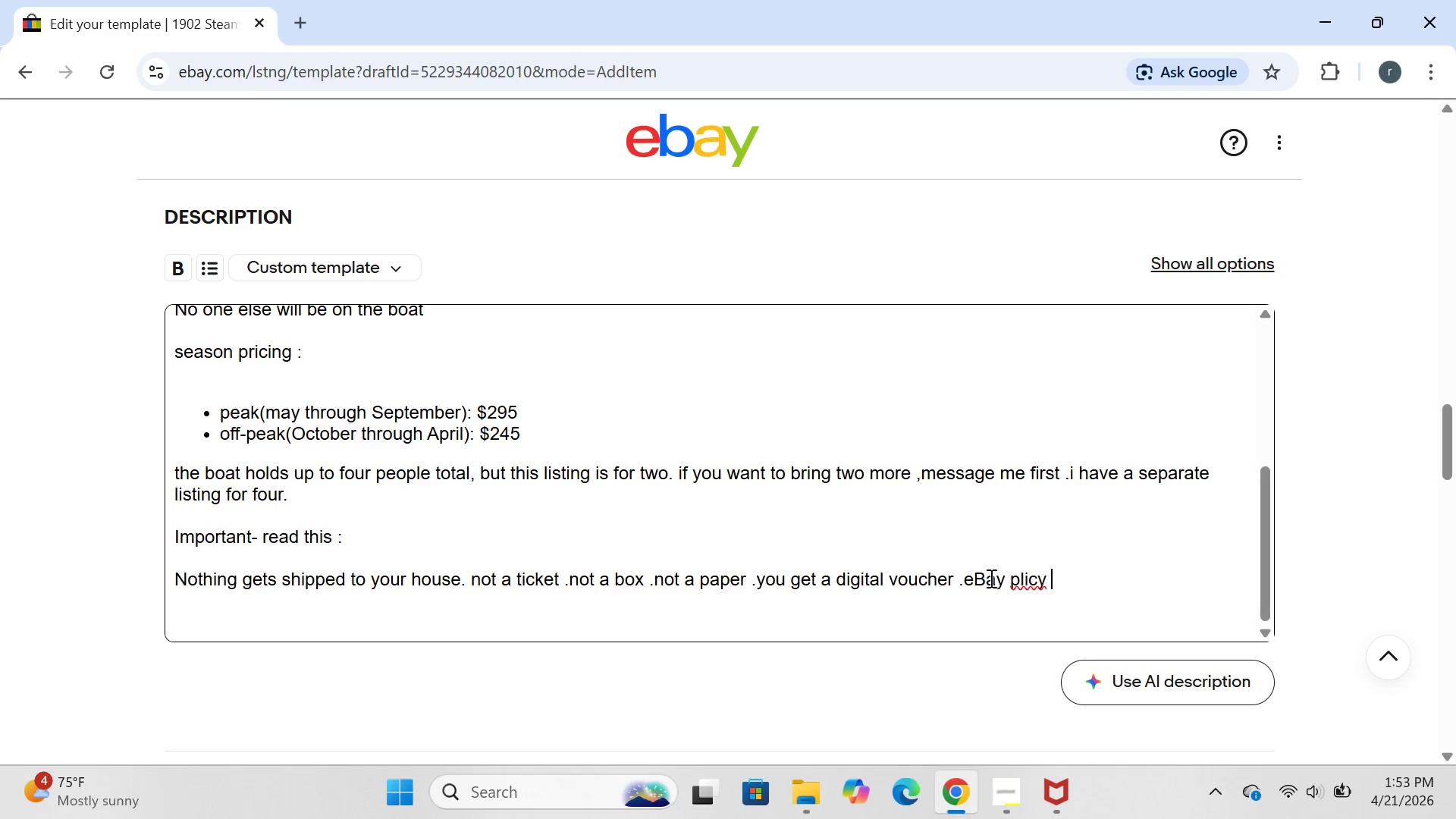 
left_click([1020, 578])
 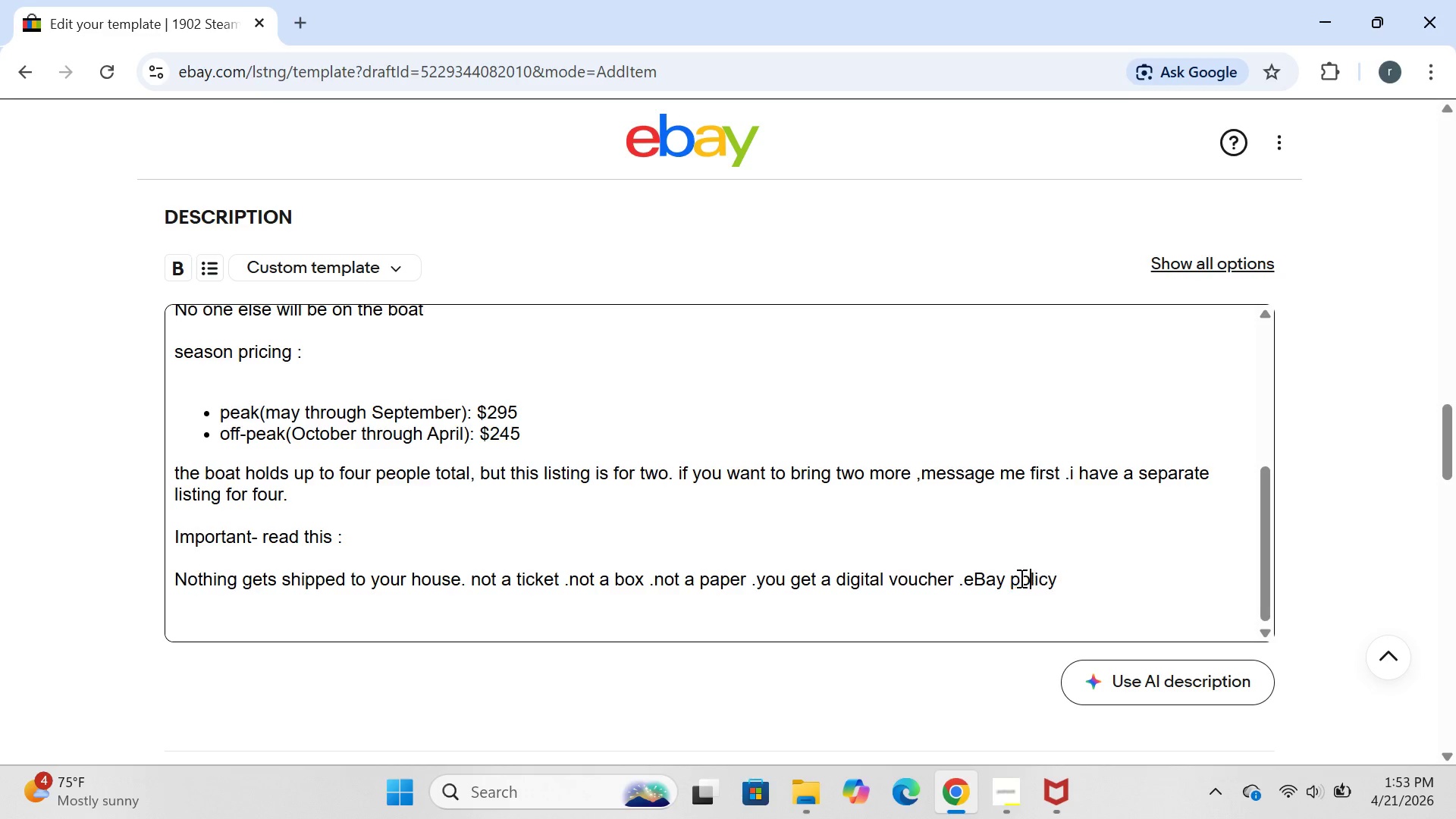 
key(O)
 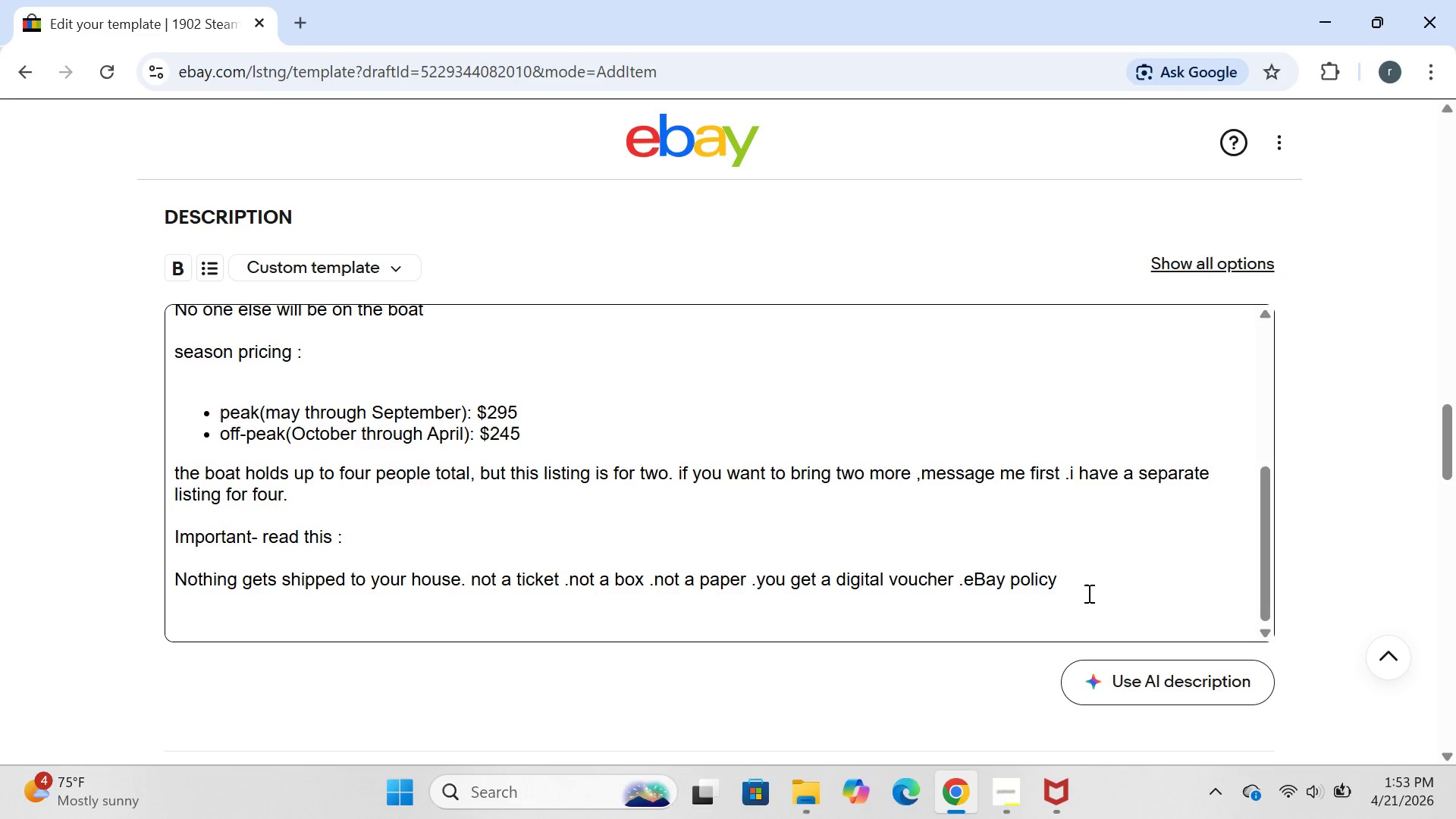 
left_click([1081, 593])
 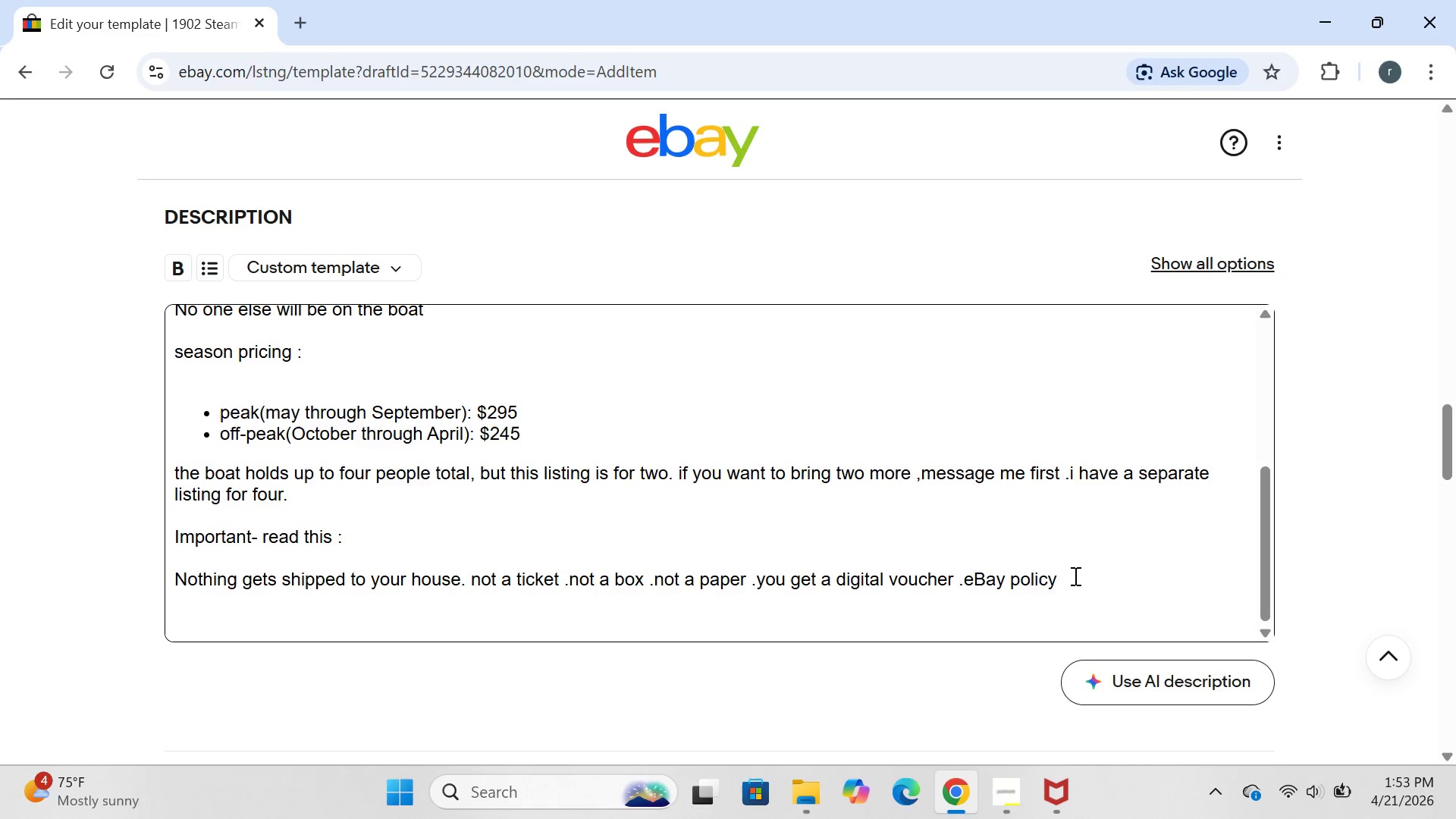 
left_click([1074, 574])
 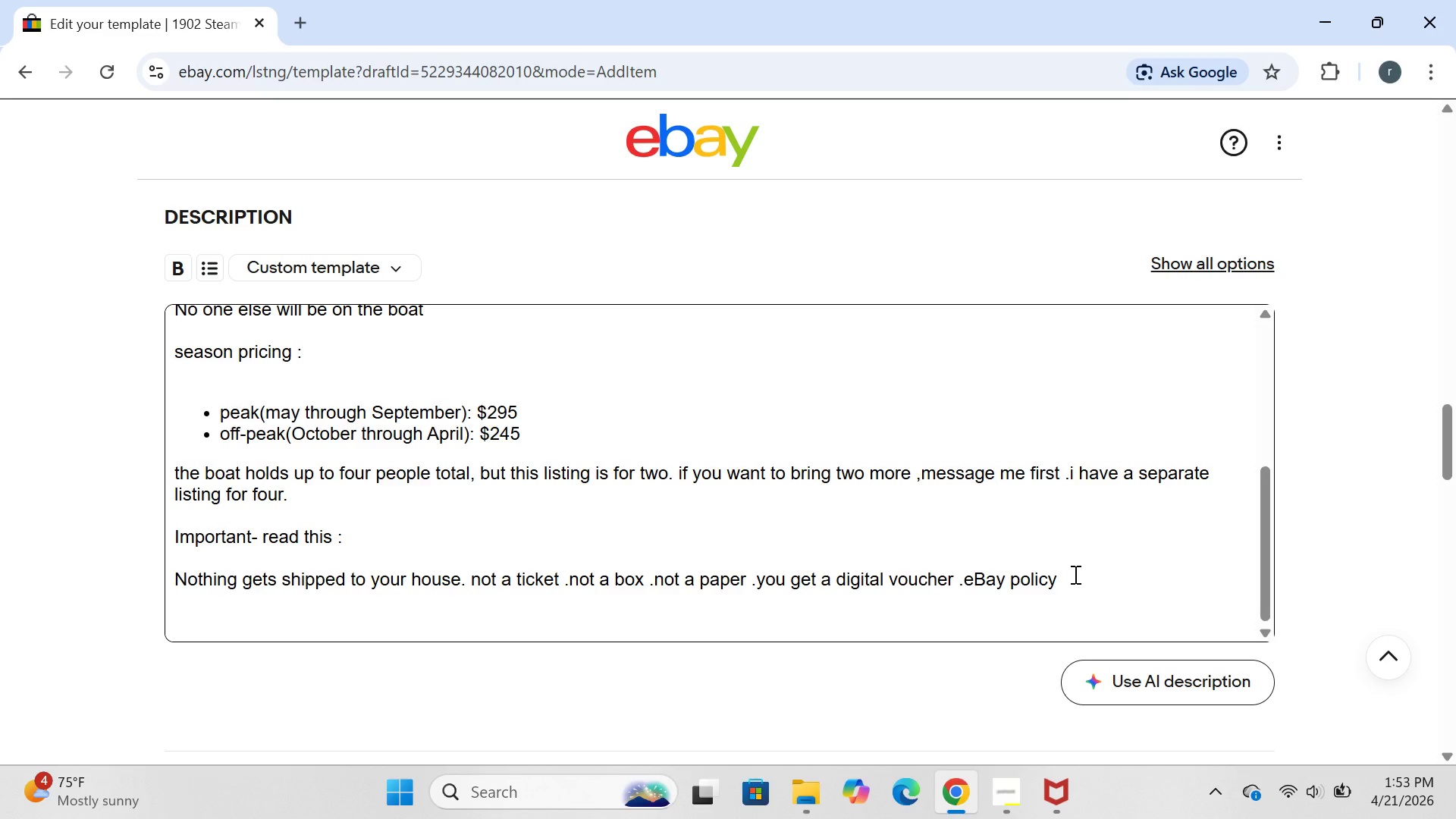 
type(requiresme to say )
 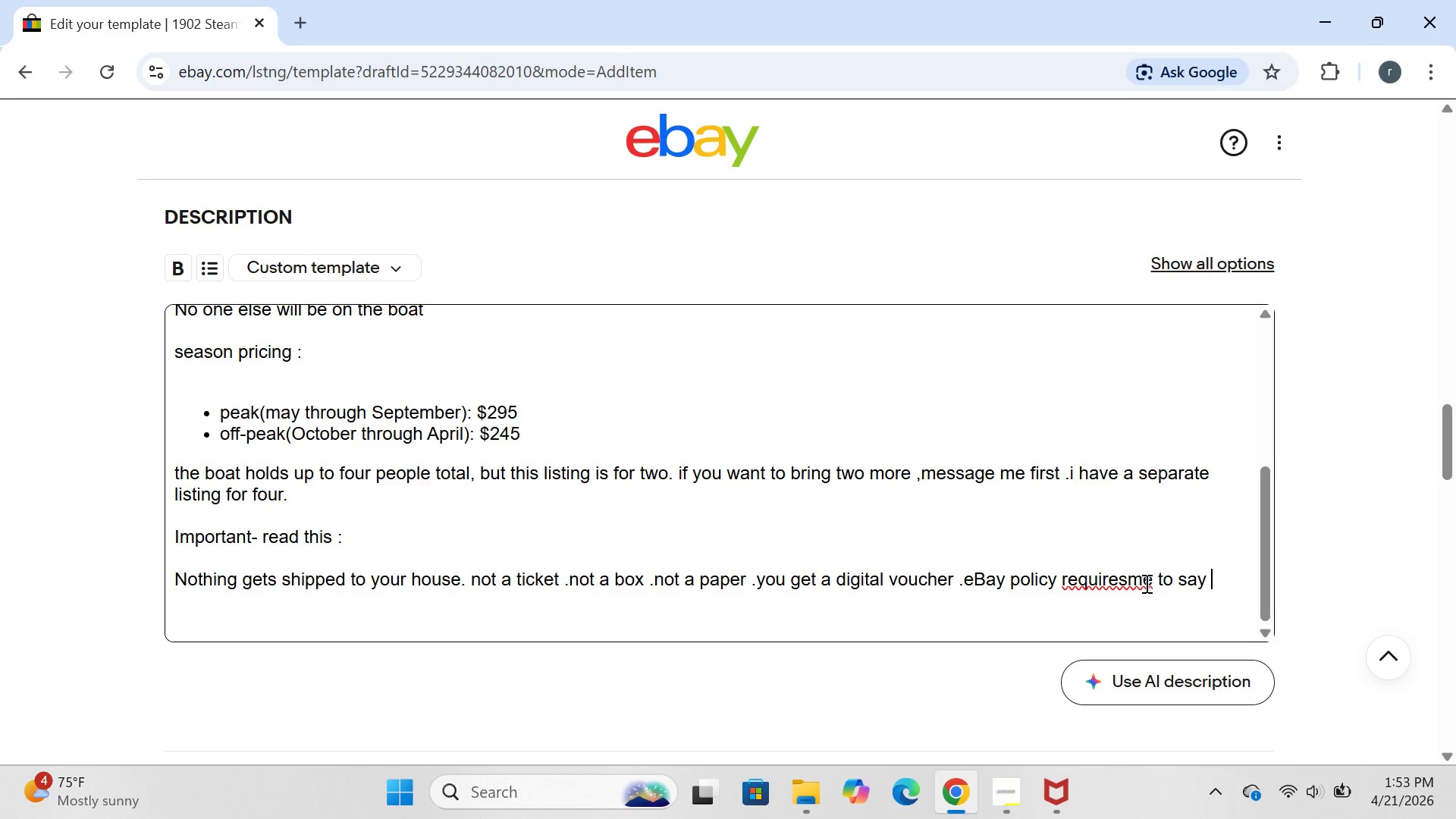 
left_click([1129, 573])
 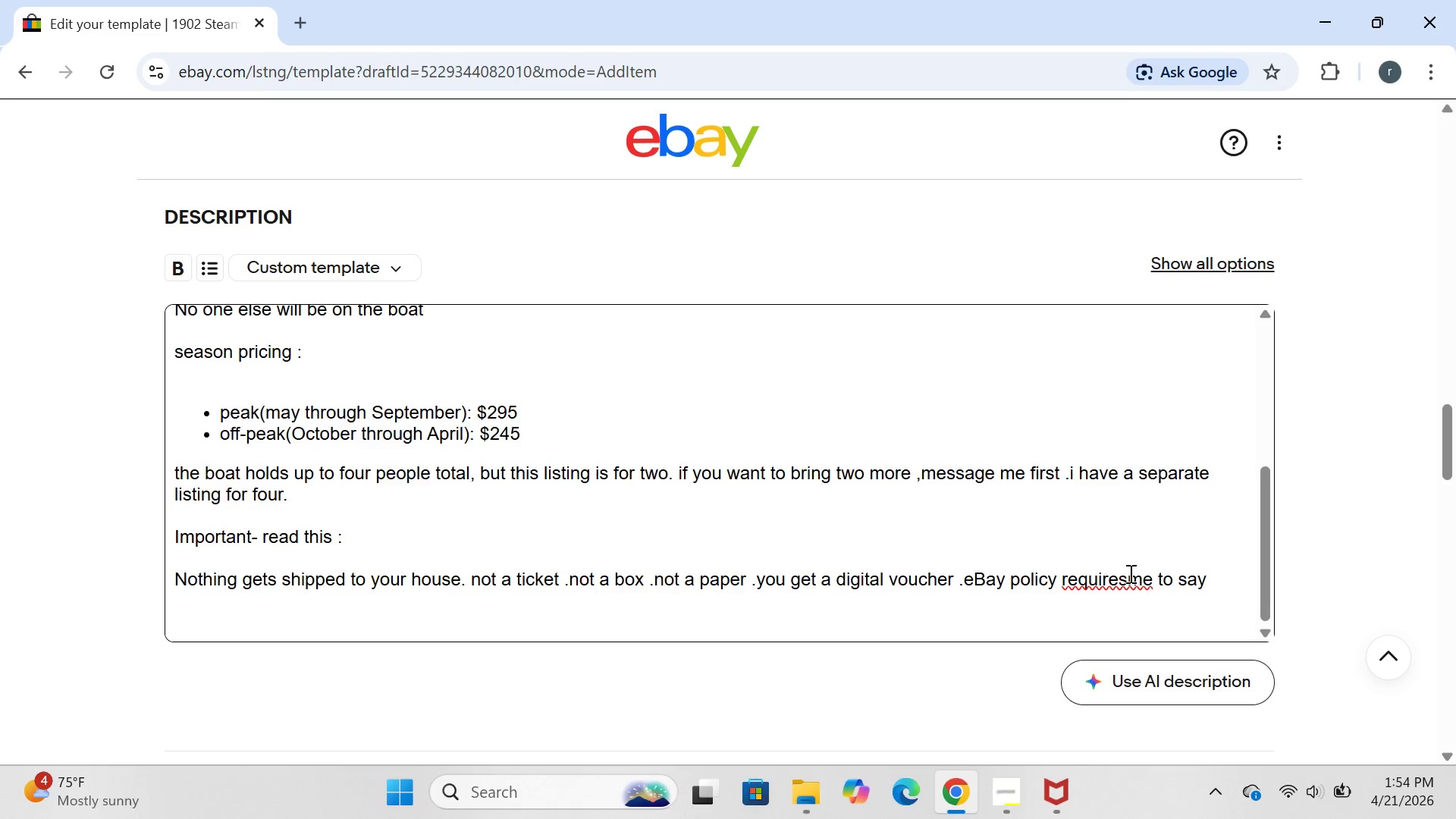 
key(Space)
 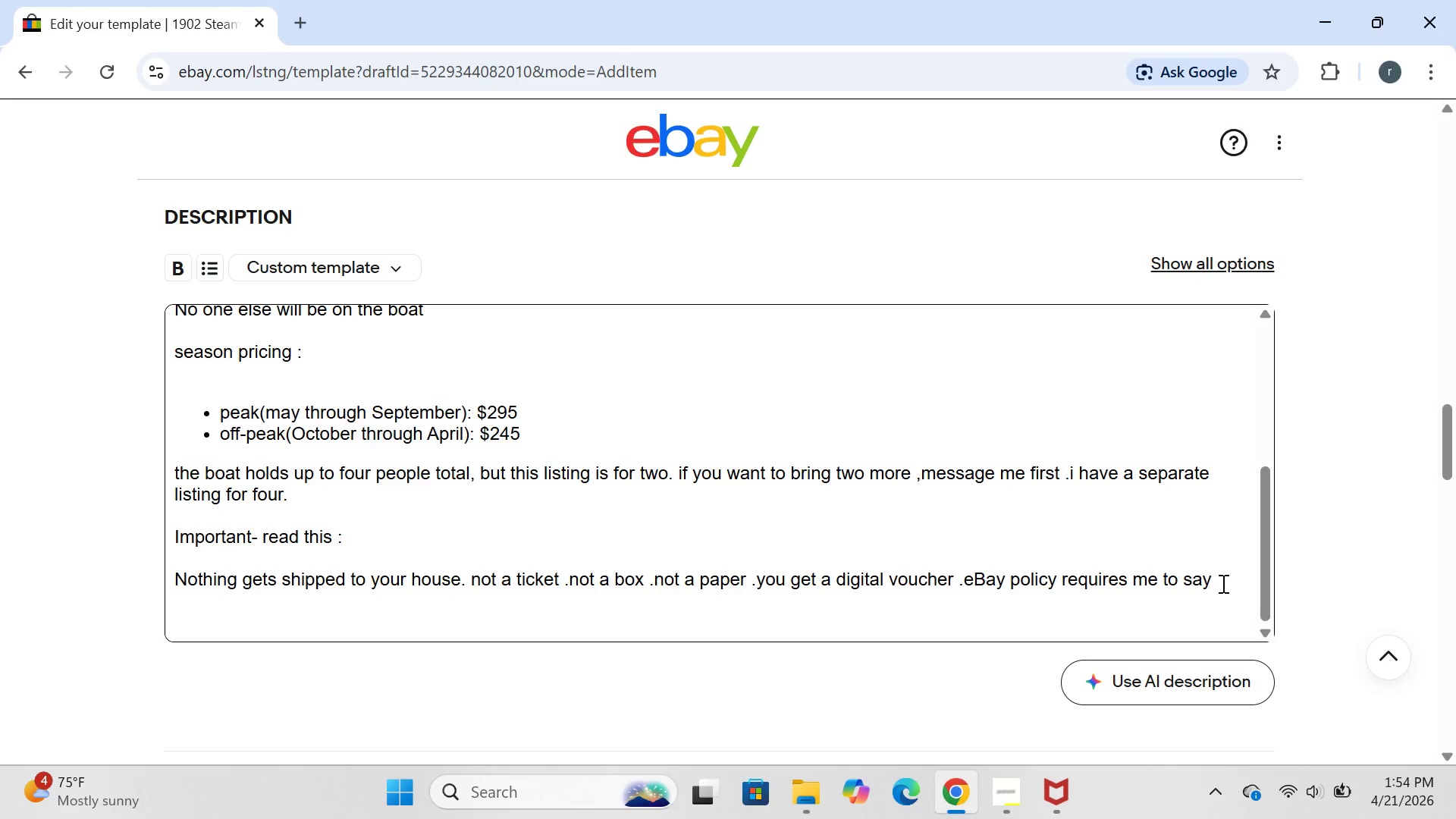 
left_click([1219, 585])
 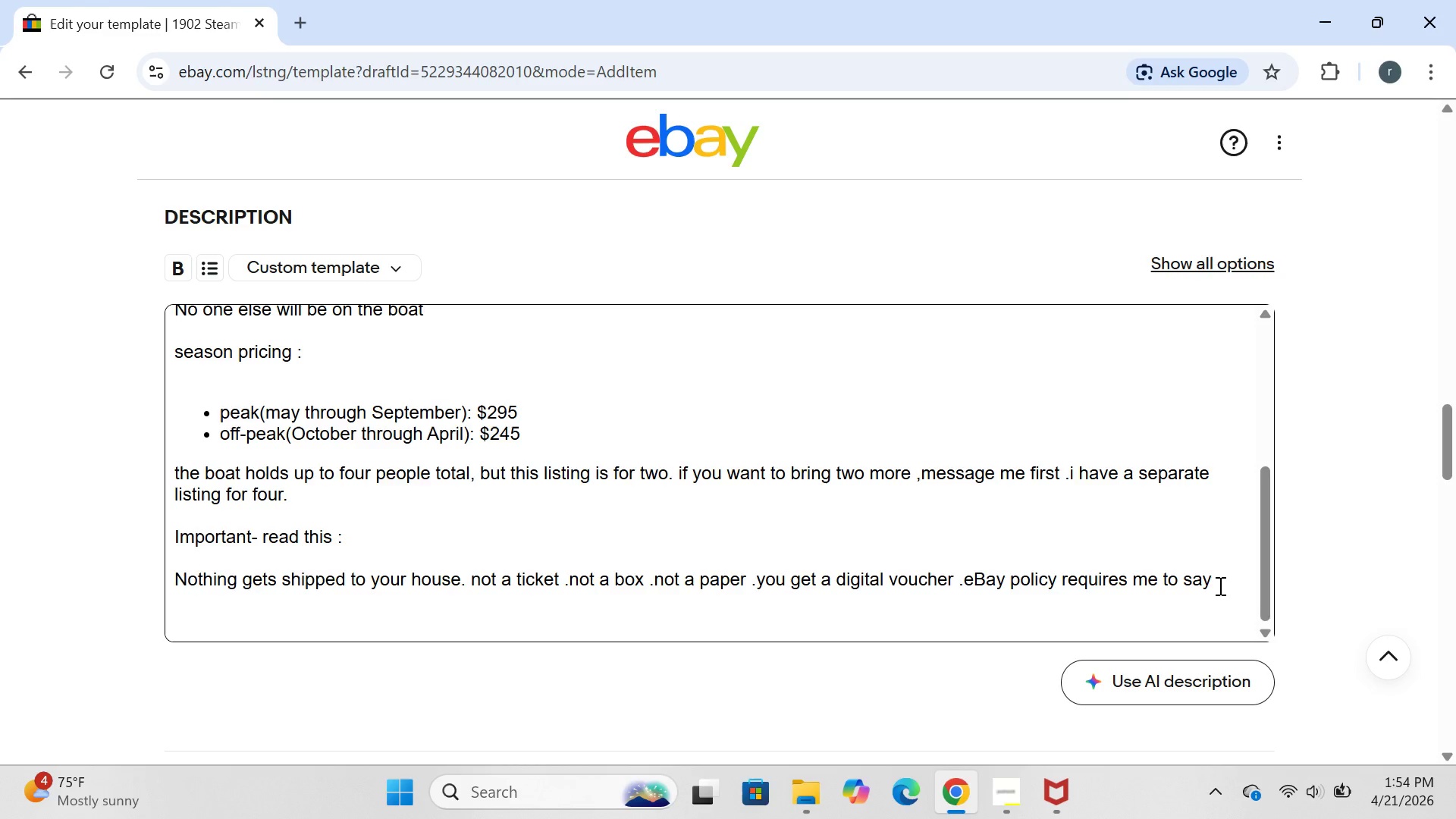 
type(this clearly.this )
 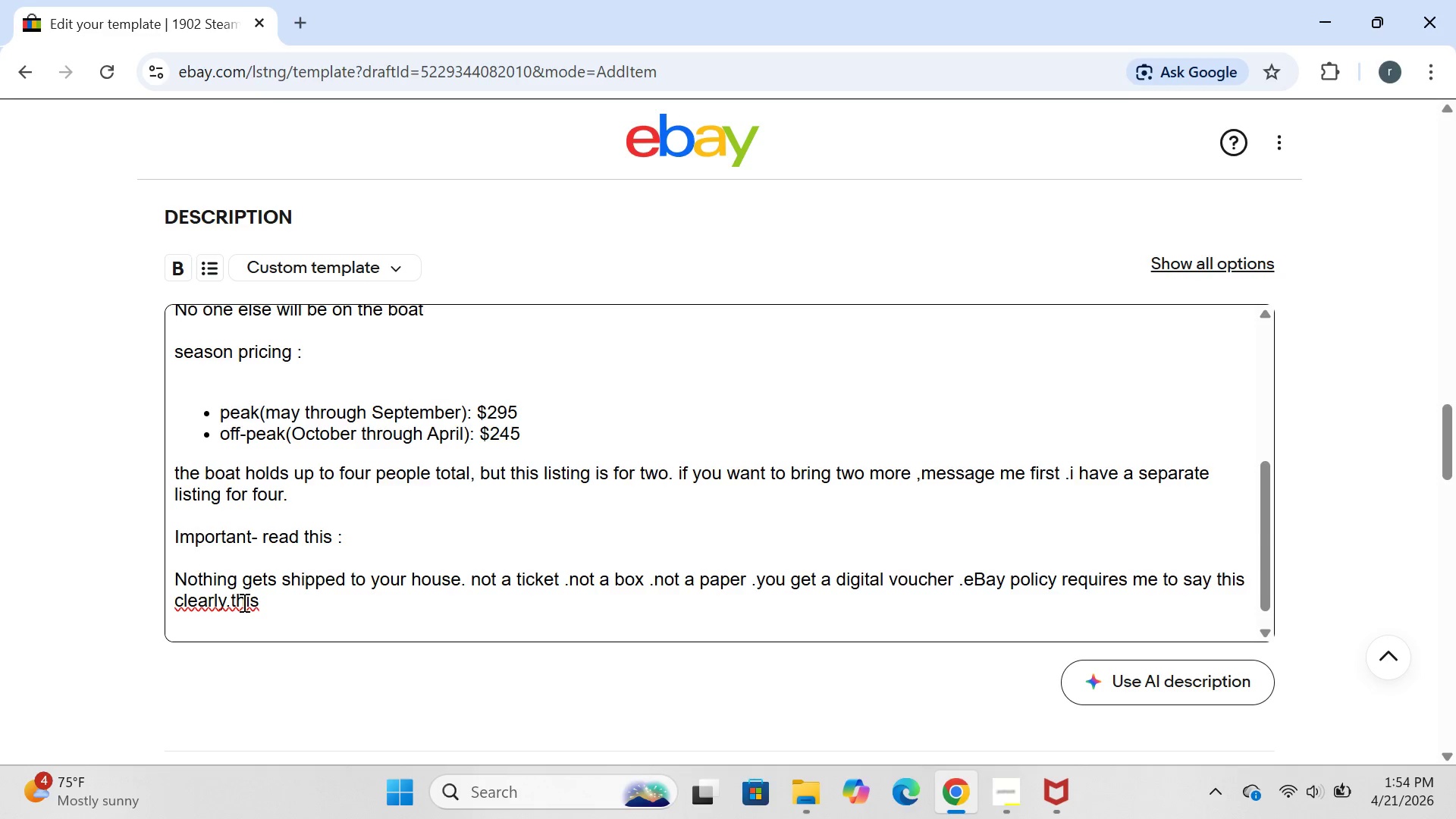 
wait(5.09)
 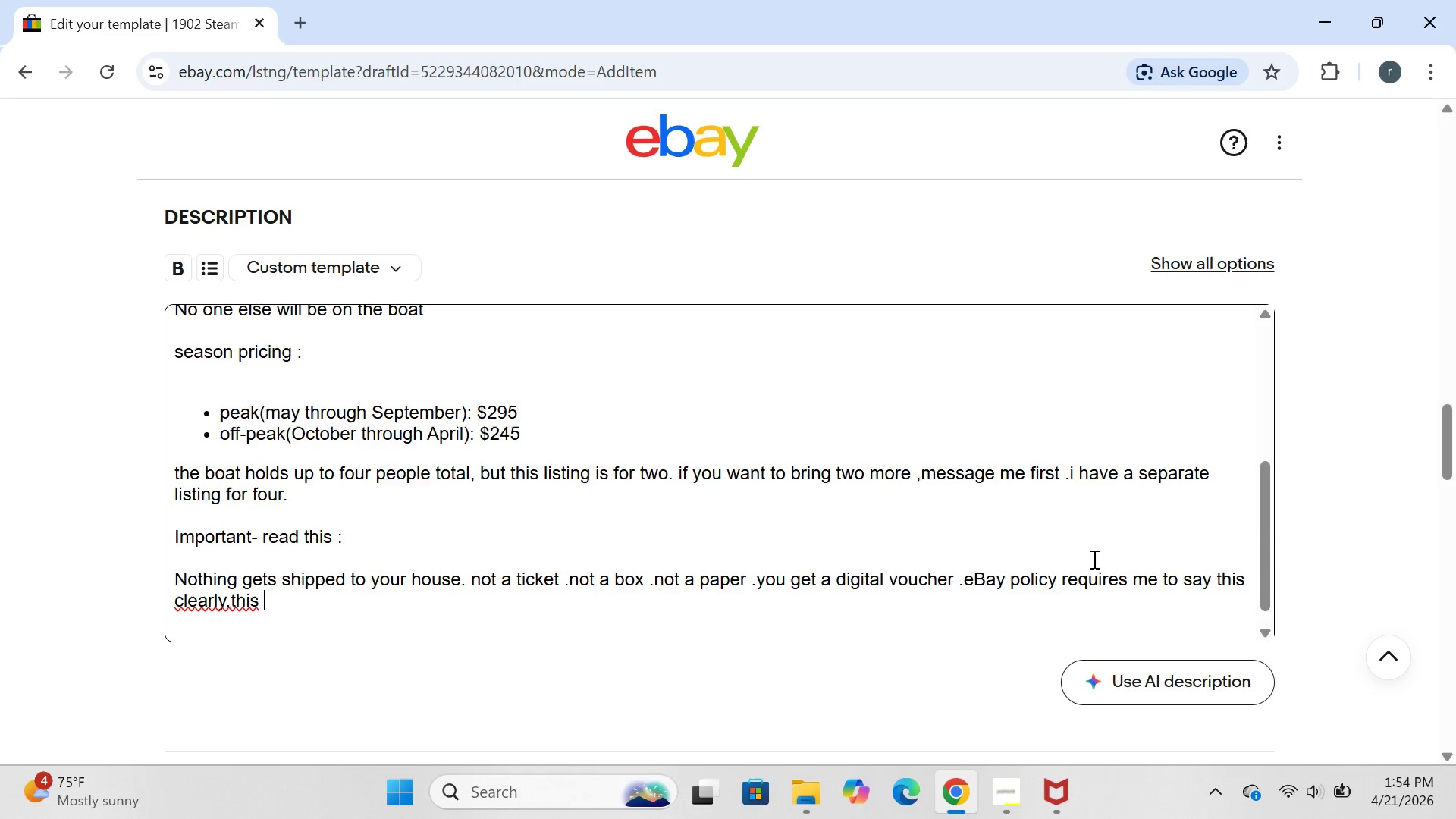 
left_click([233, 602])
 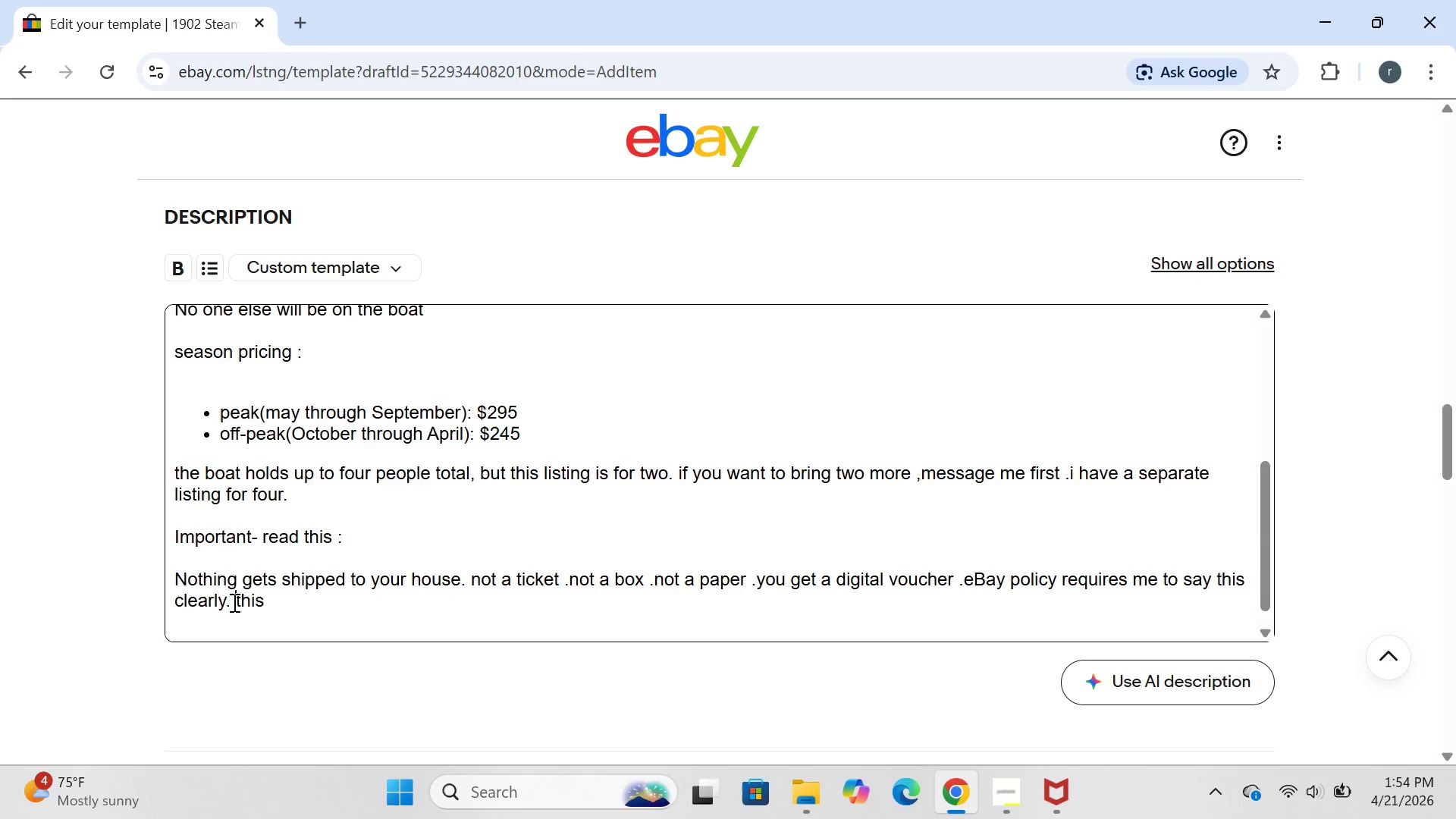 
key(Space)
 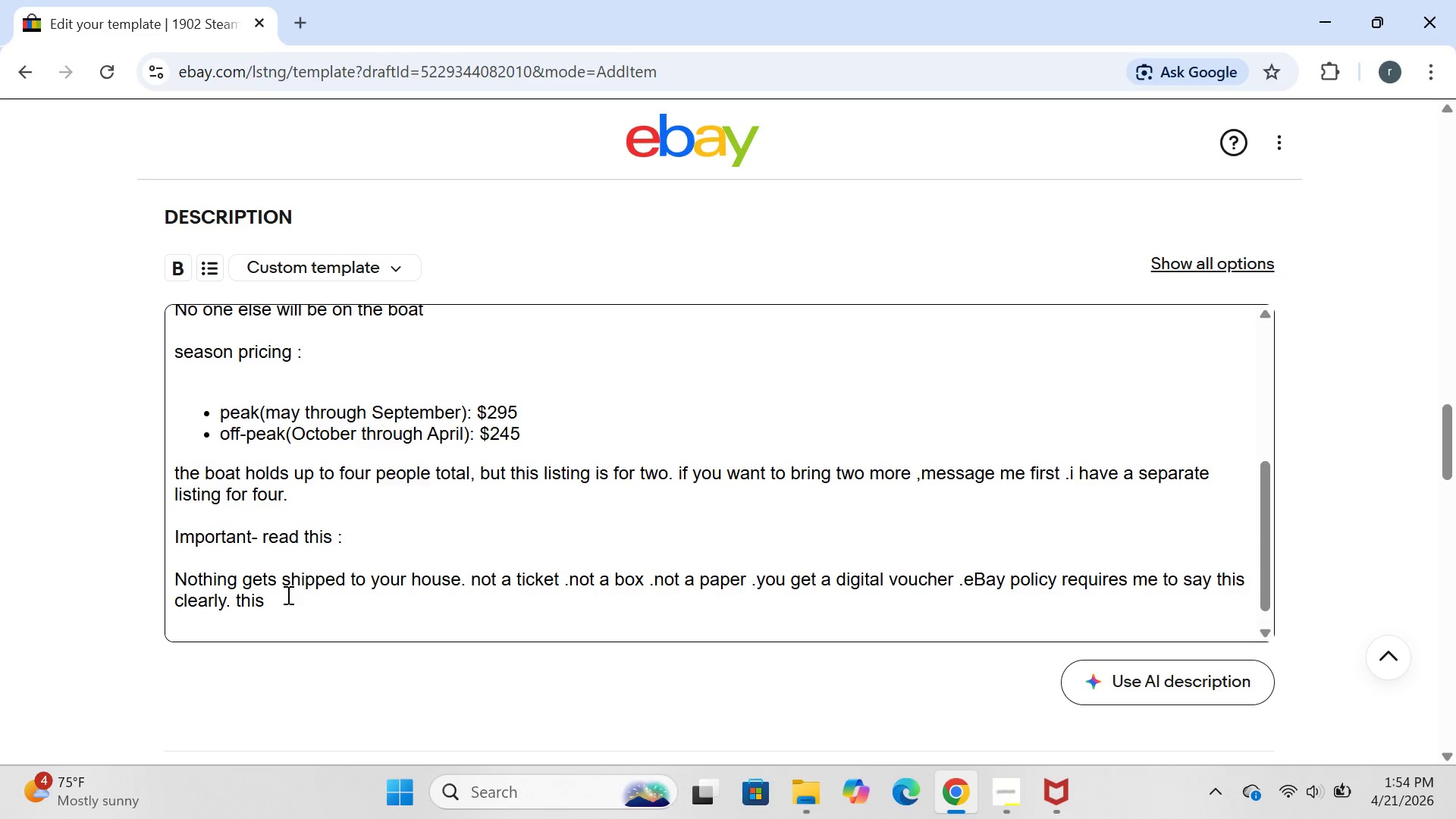 
left_click([287, 595])
 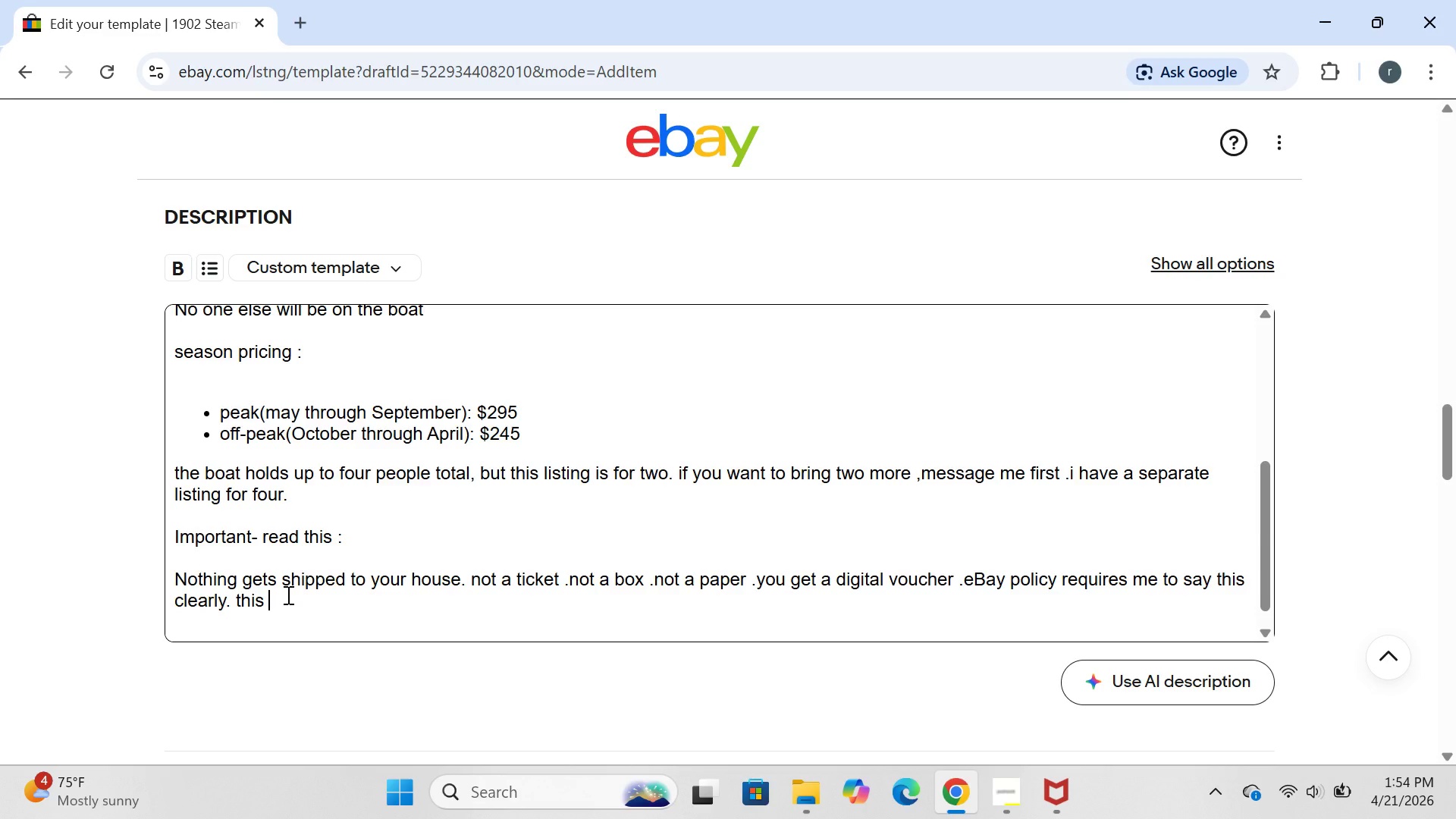 
type(is an )
 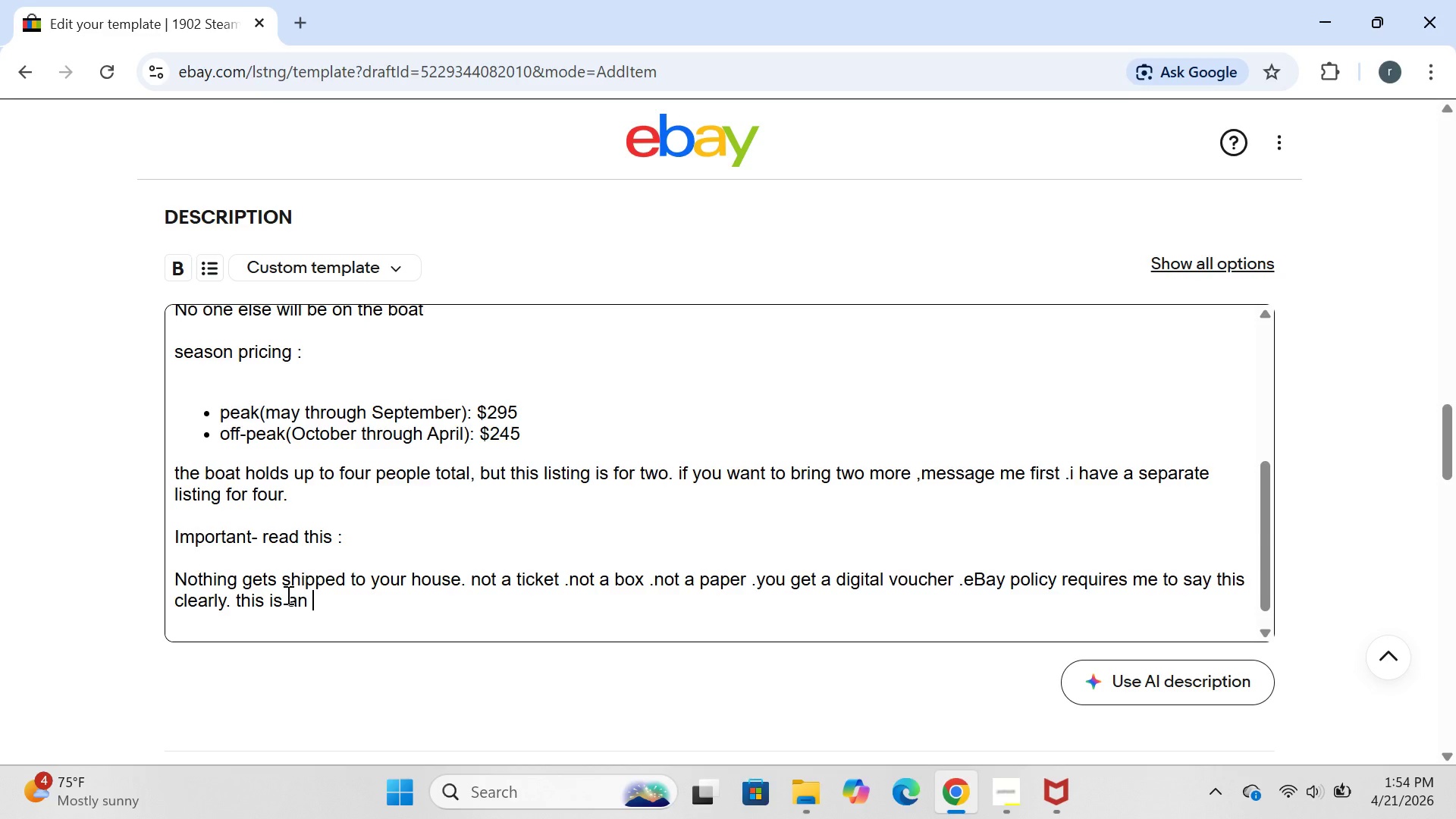 
type(intang)
 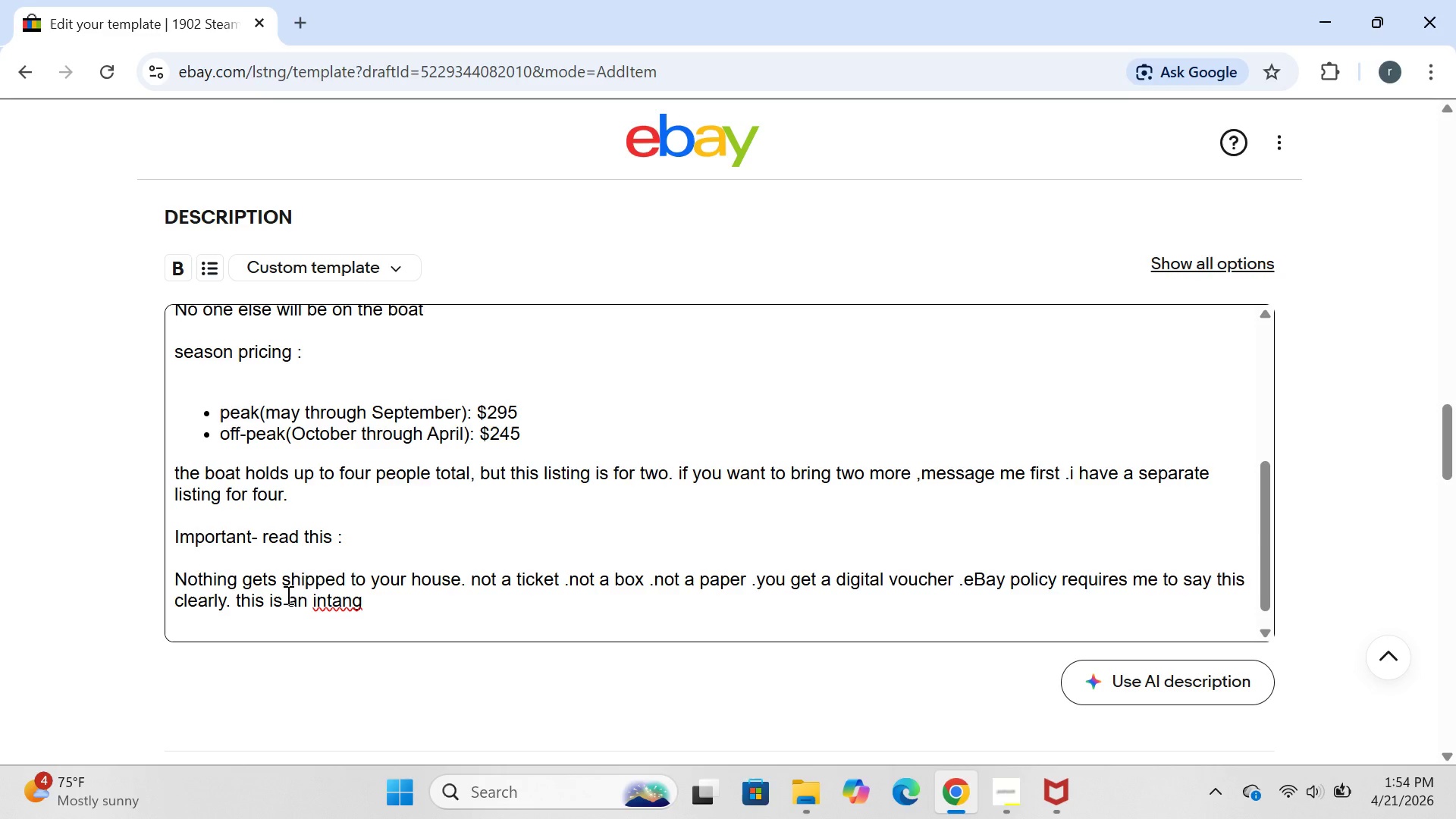 
wait(5.26)
 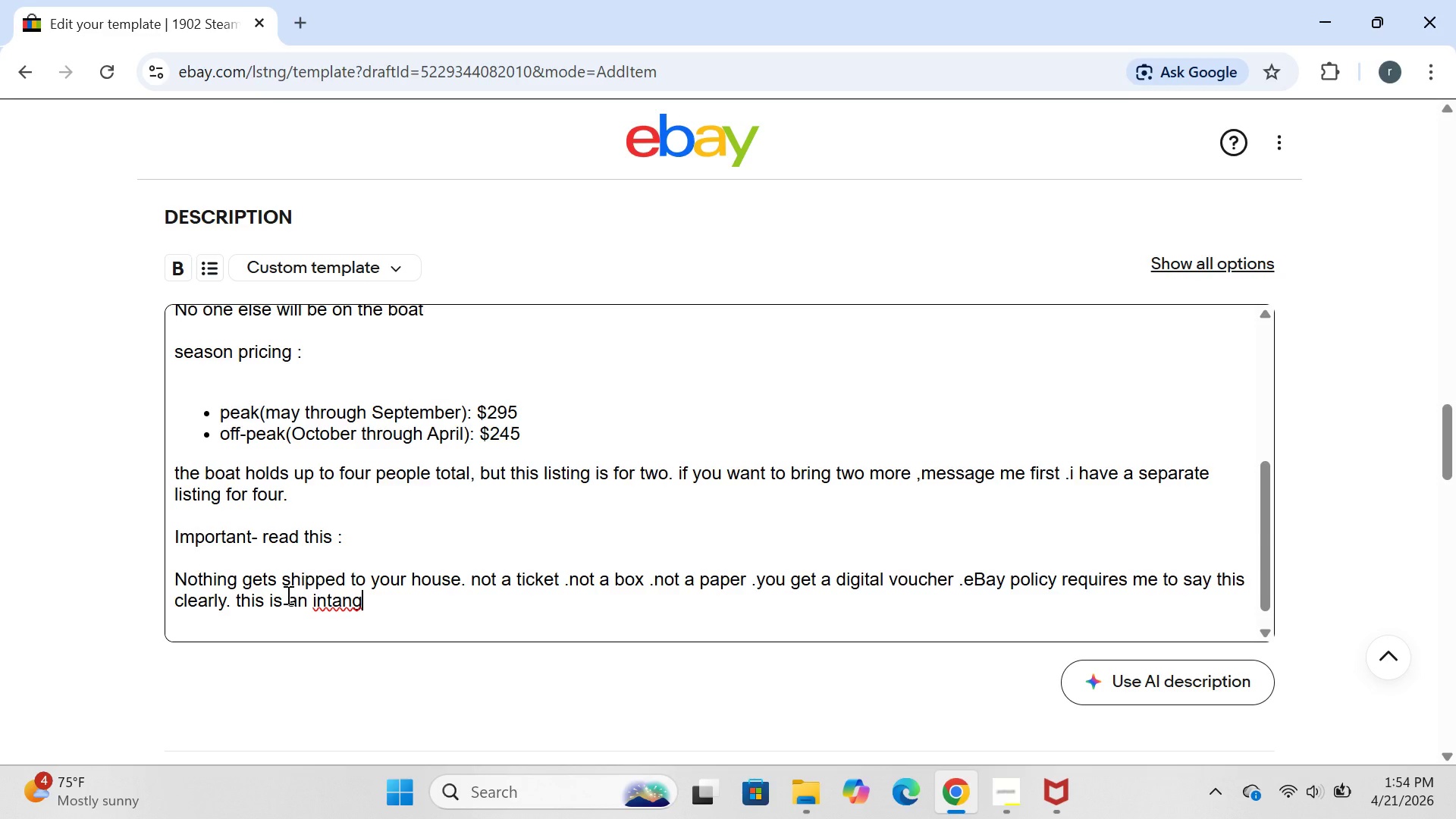 
type(ible service.you are )
 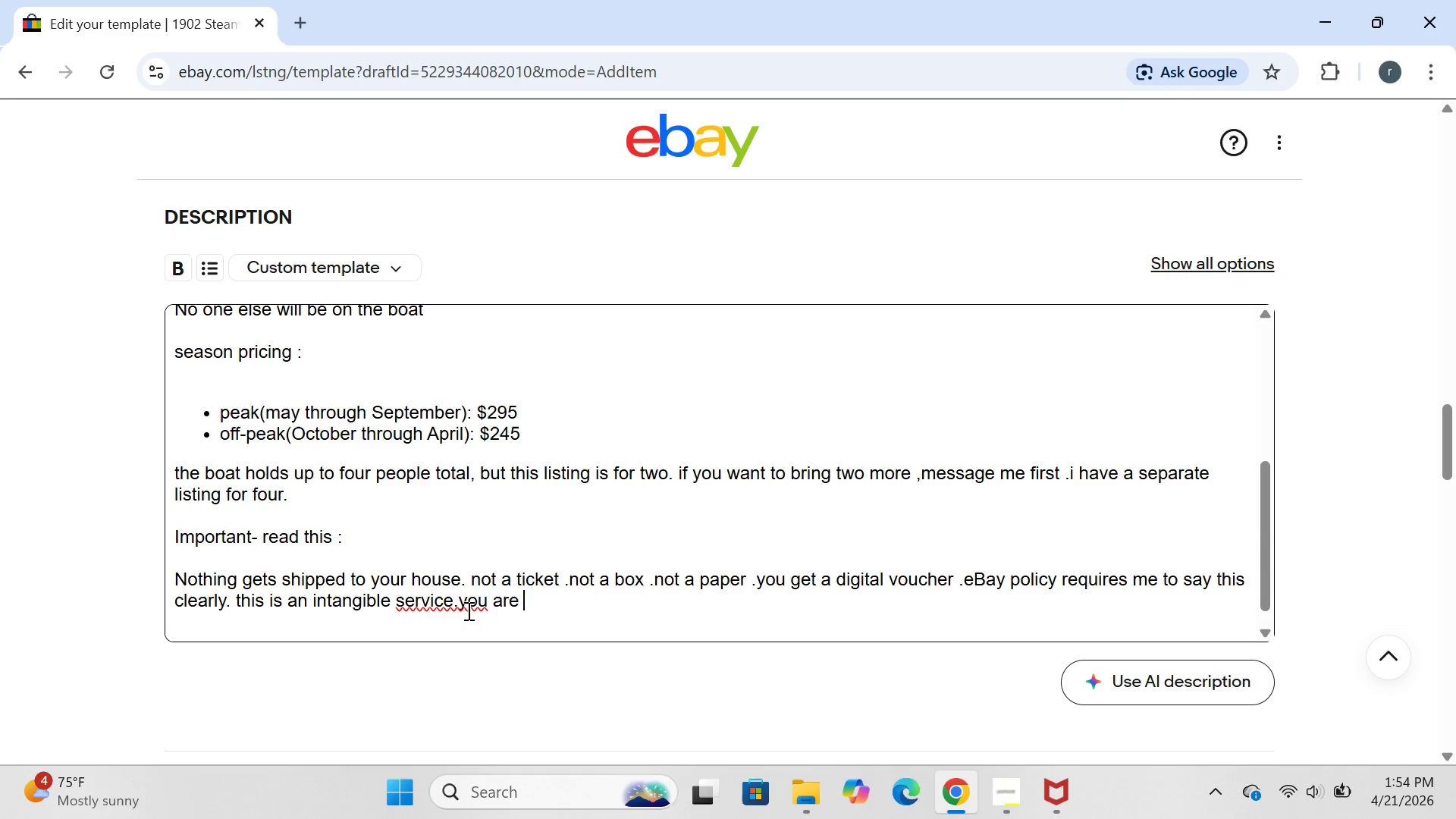 
left_click([461, 610])
 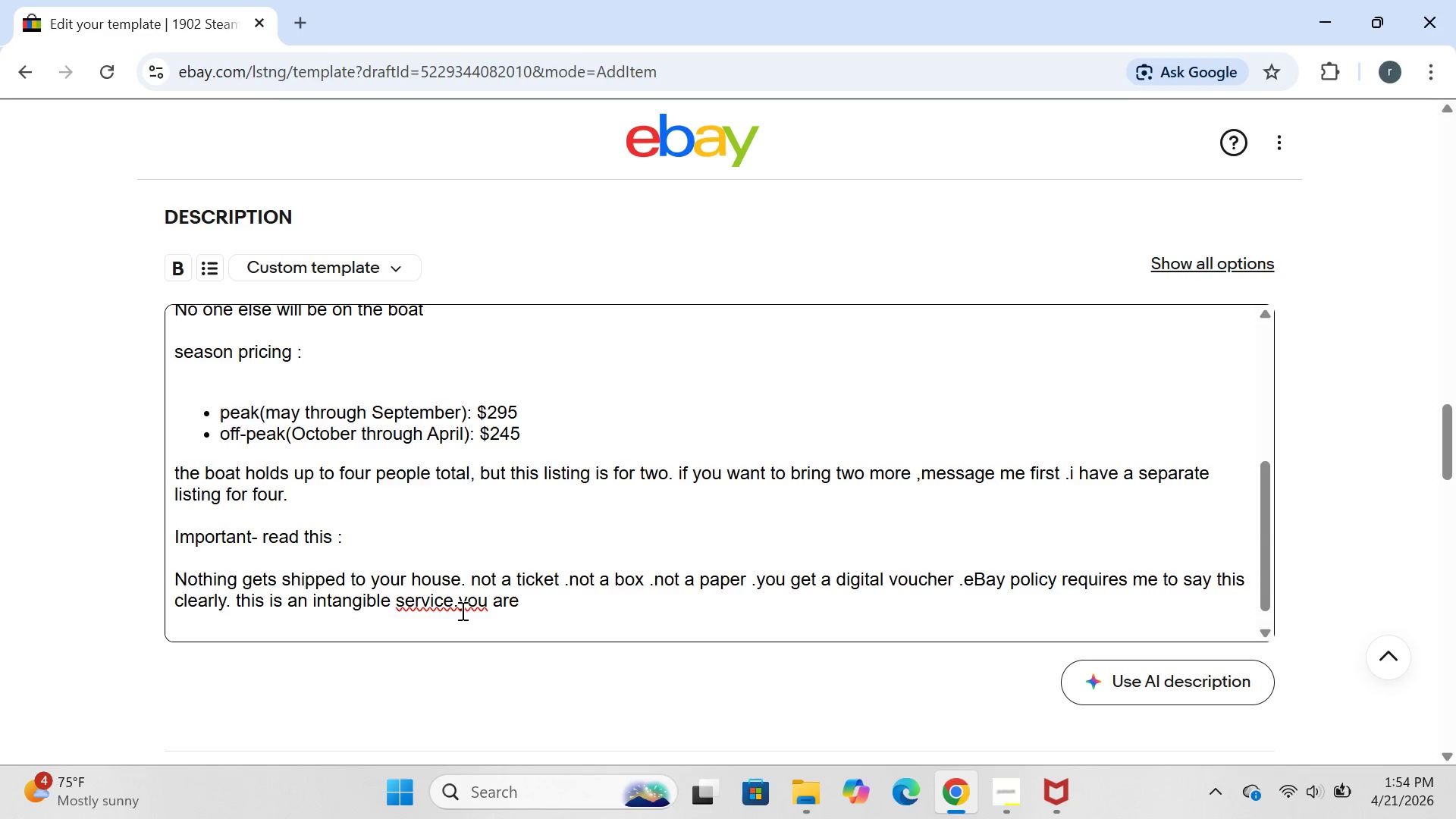 
key(Space)
 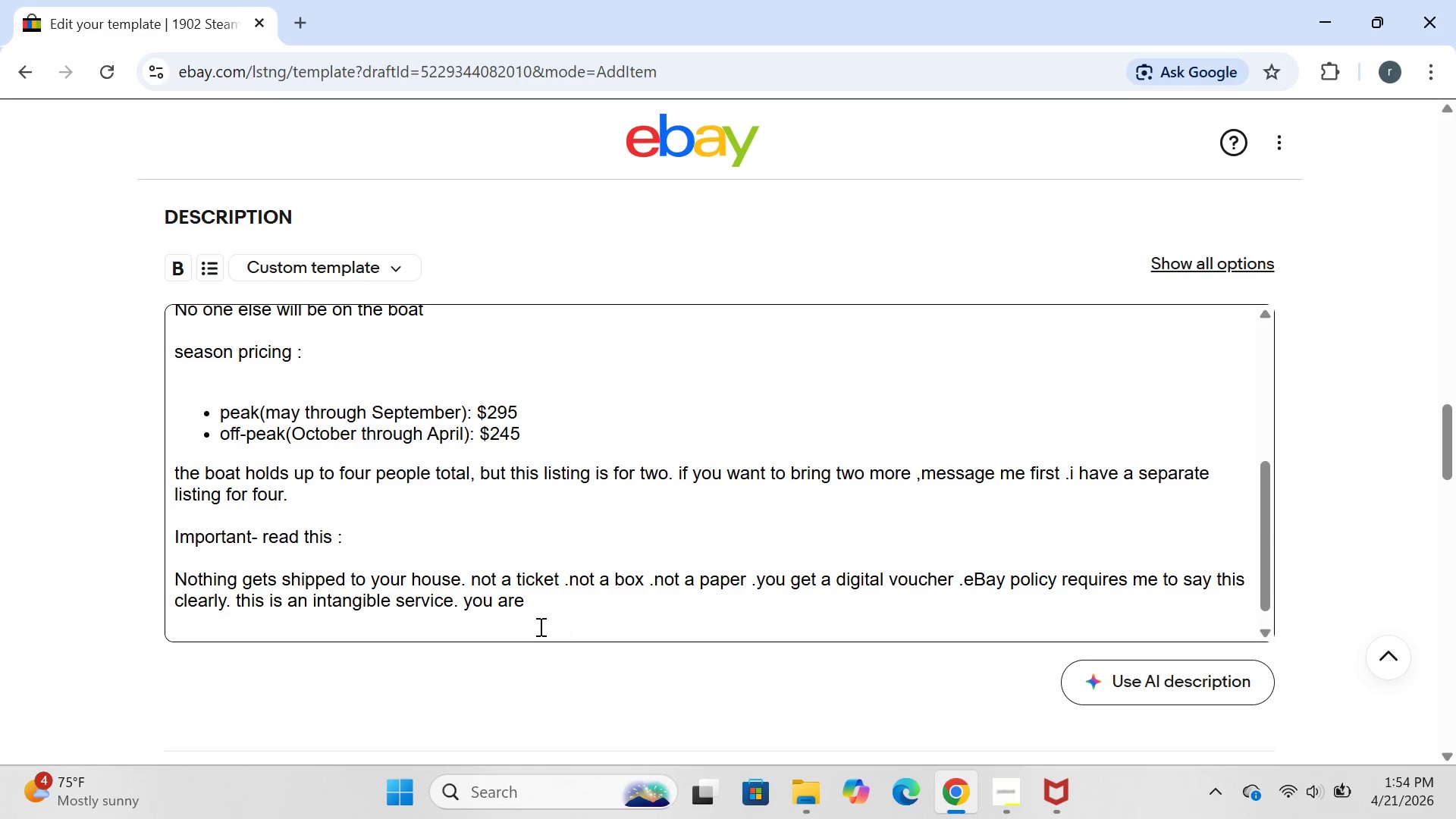 
left_click([534, 624])
 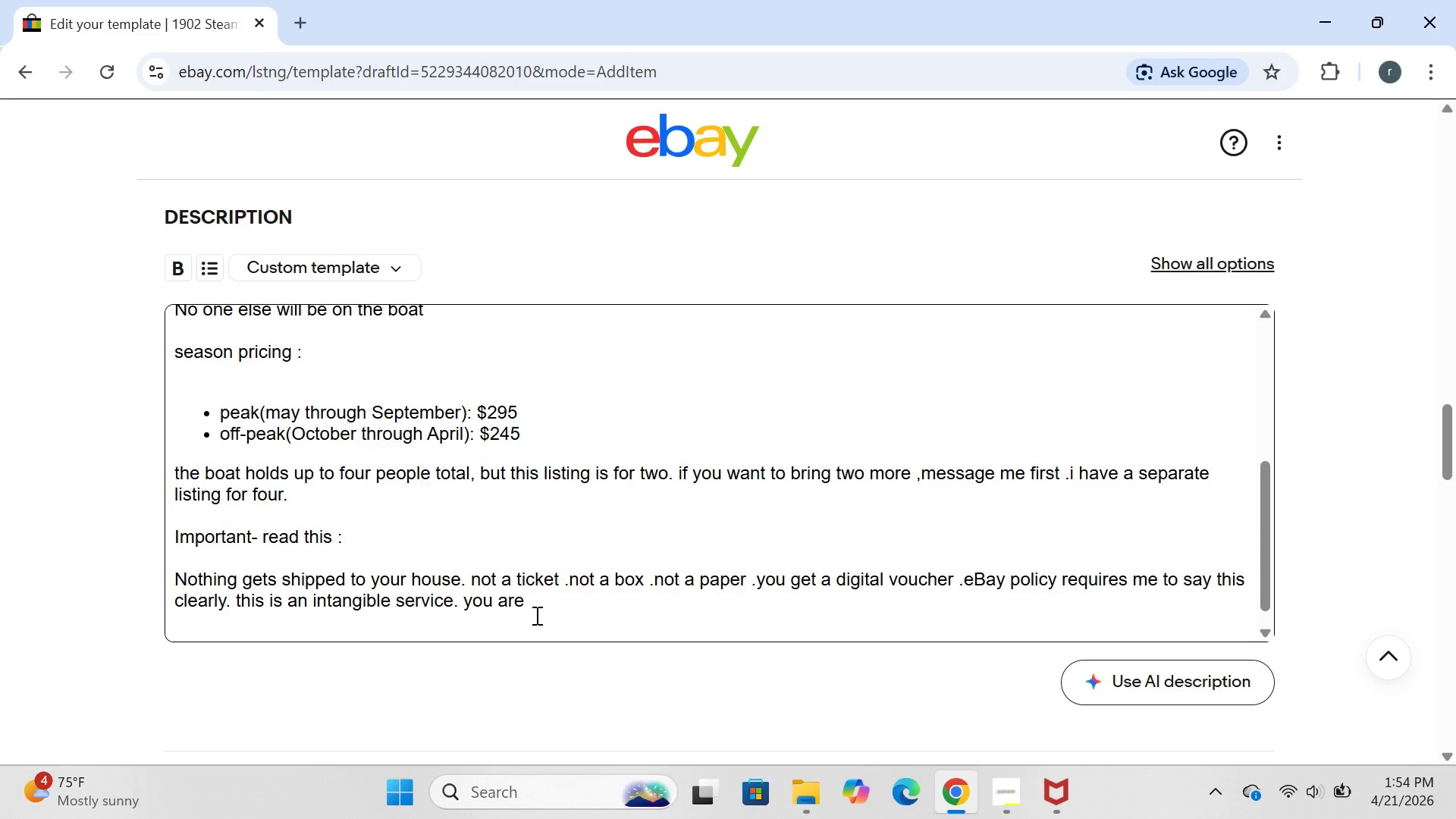 
left_click([535, 615])
 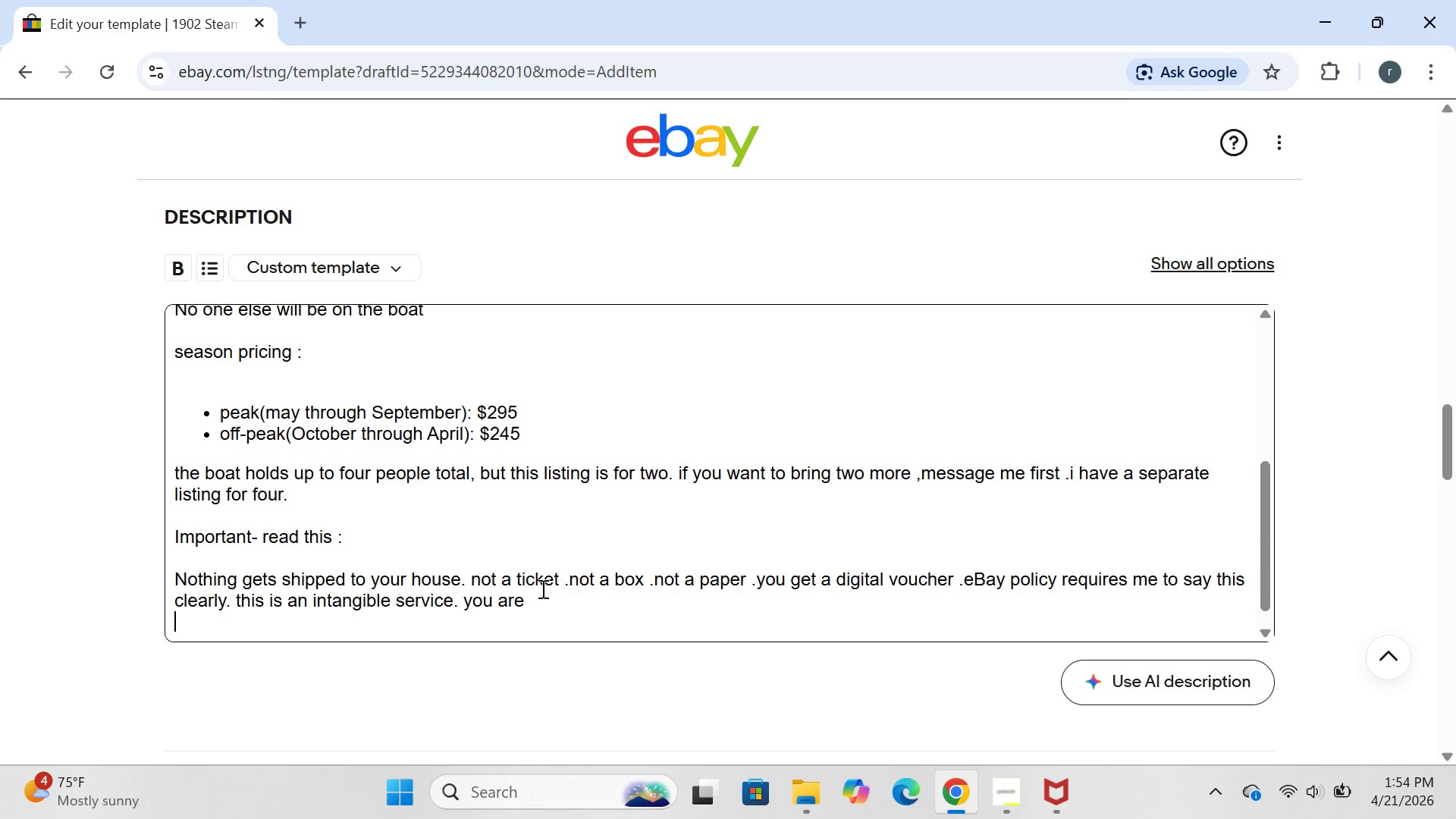 
left_click([541, 588])
 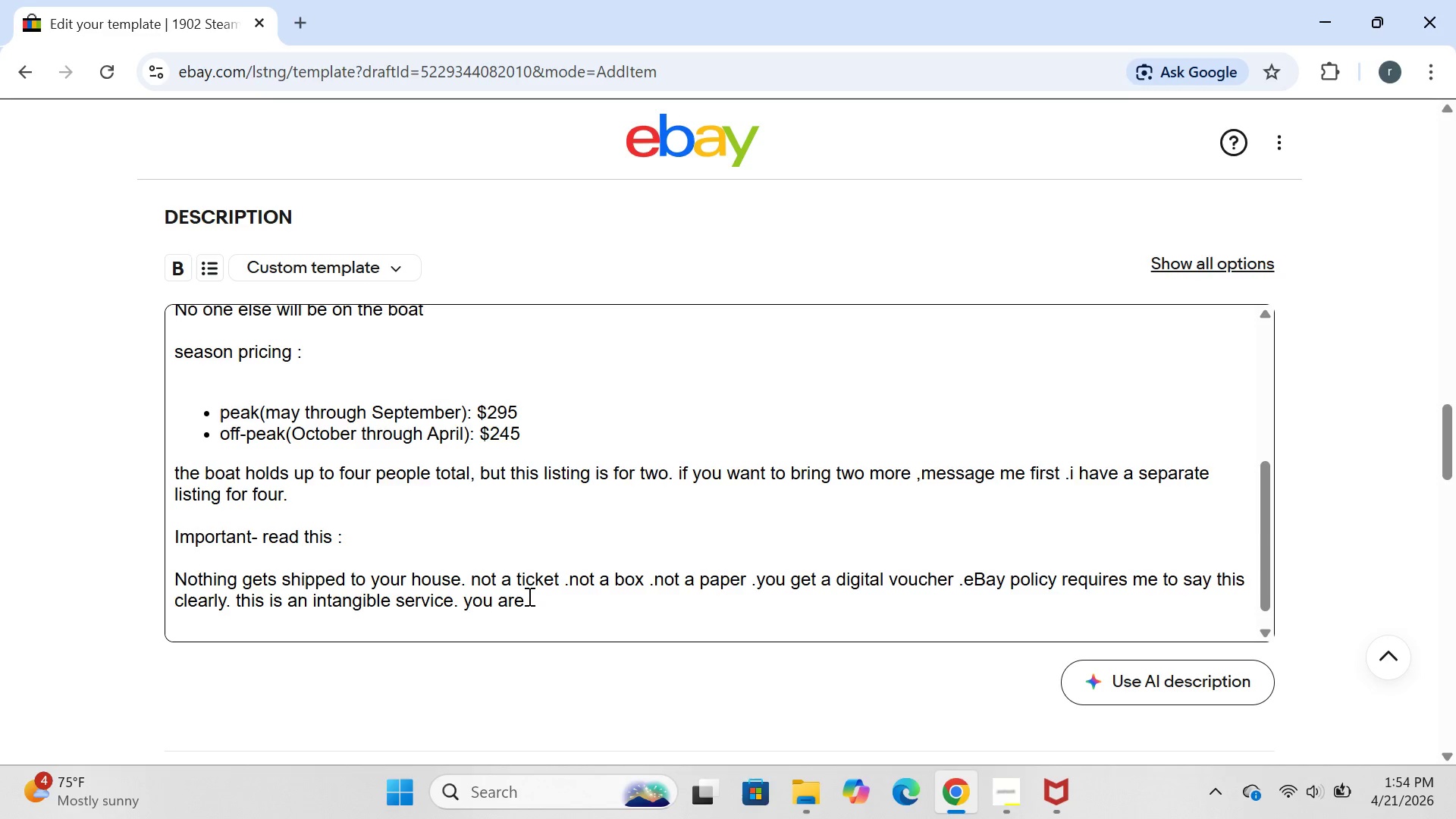 
left_click([527, 596])
 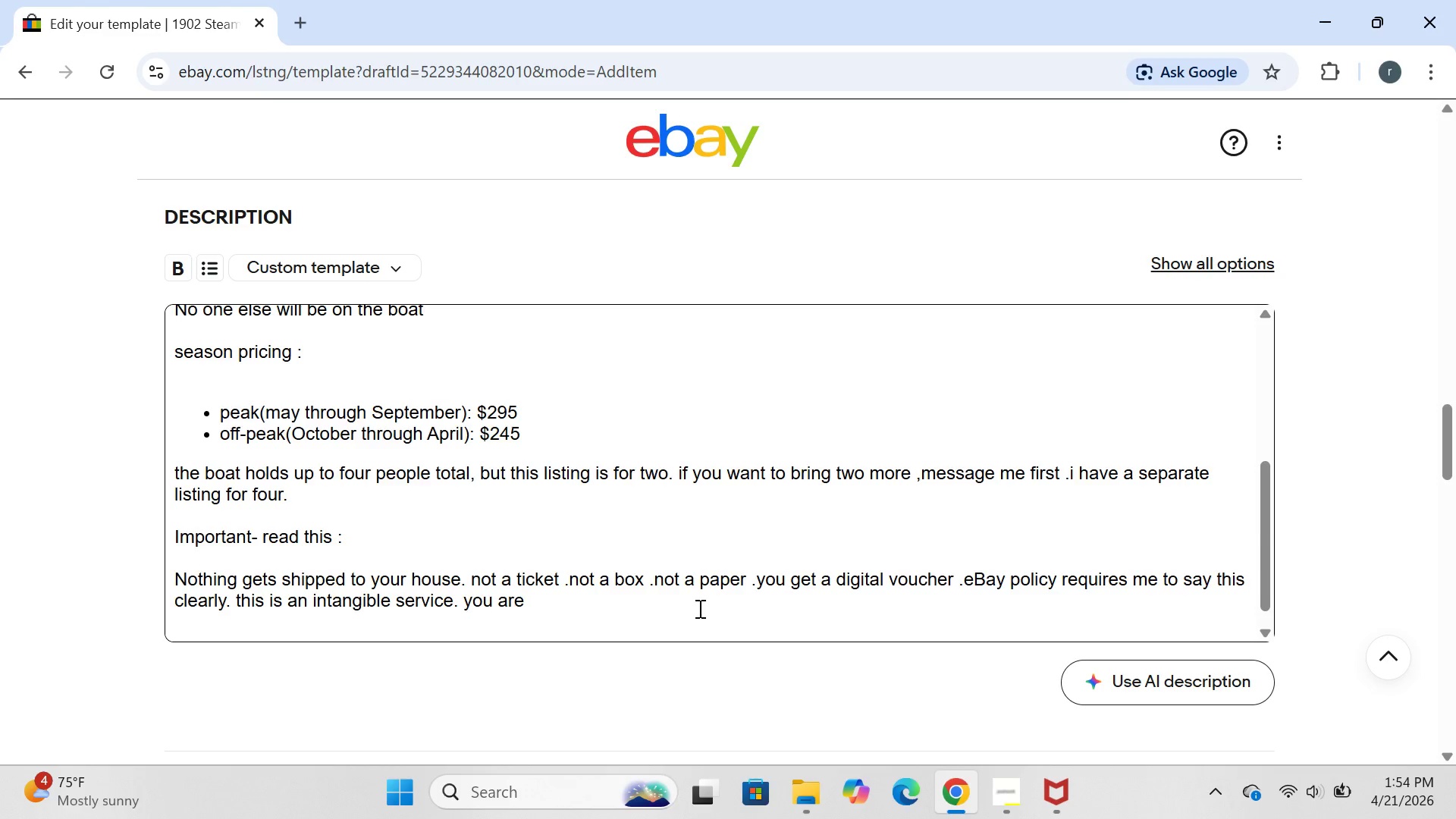 
wait(6.2)
 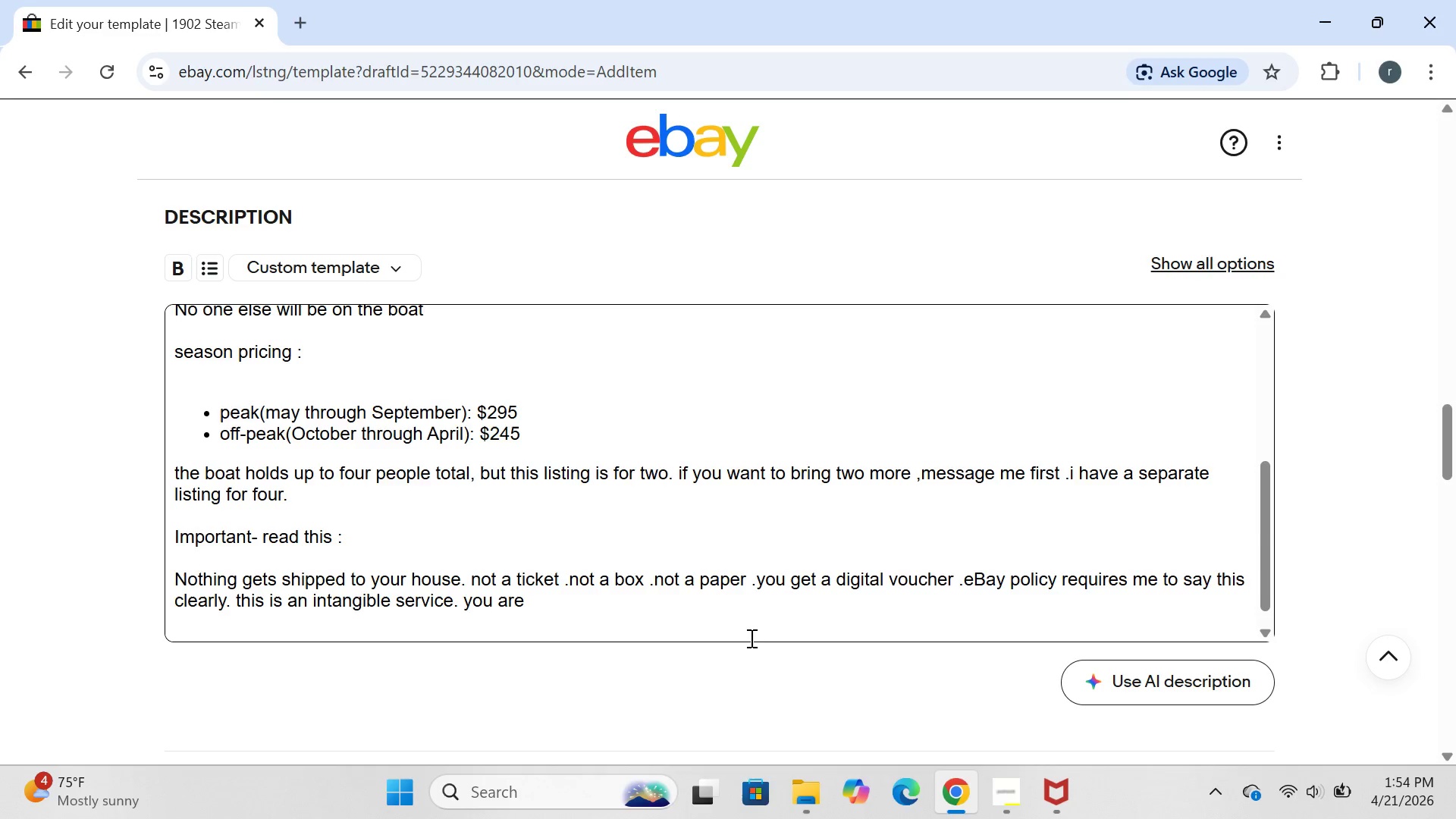 
type(booking ati)
key(Backspace)
key(Backspace)
type( timm)
key(Backspace)
type(e on the water.)
 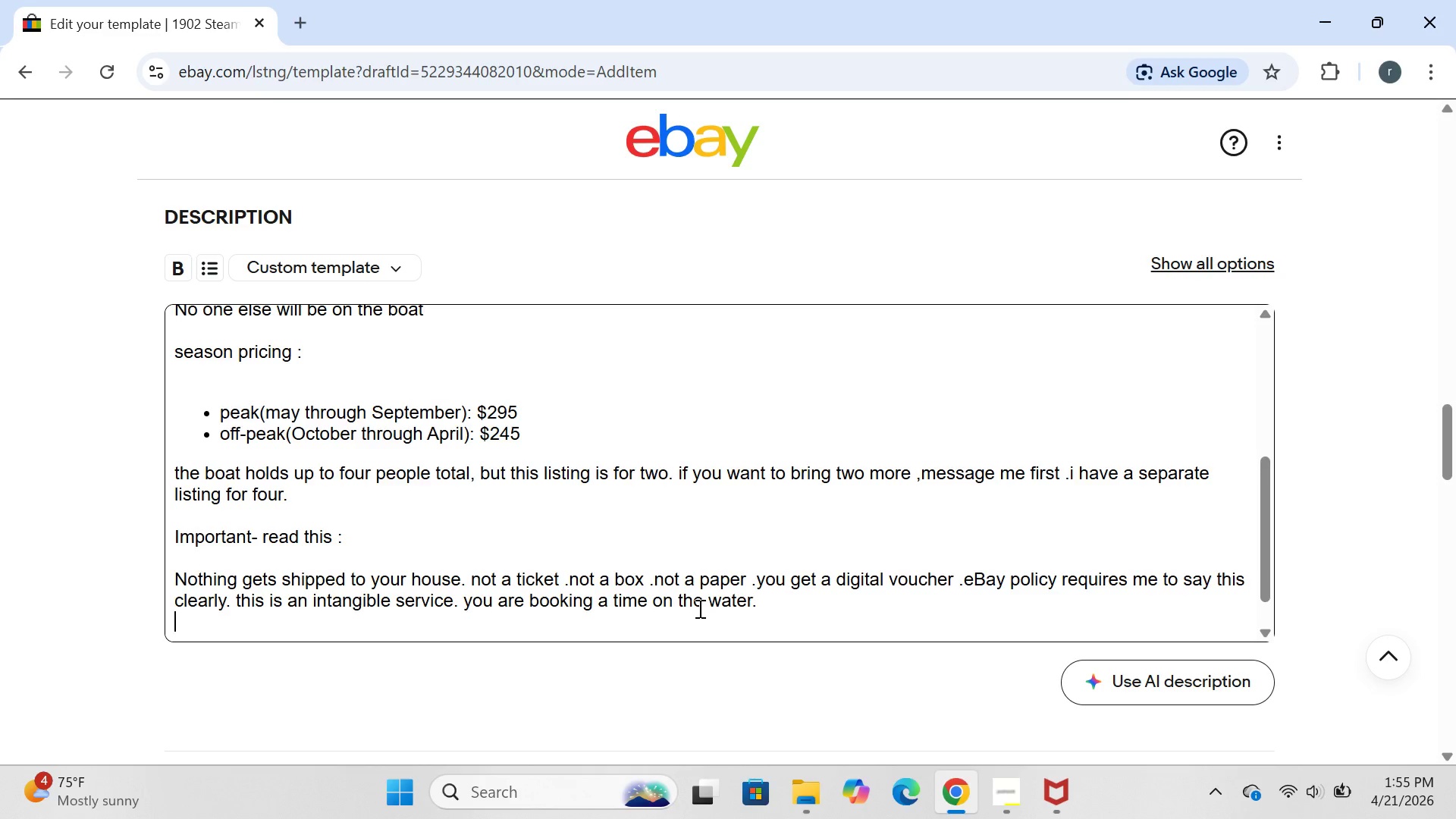 
key(Enter)
 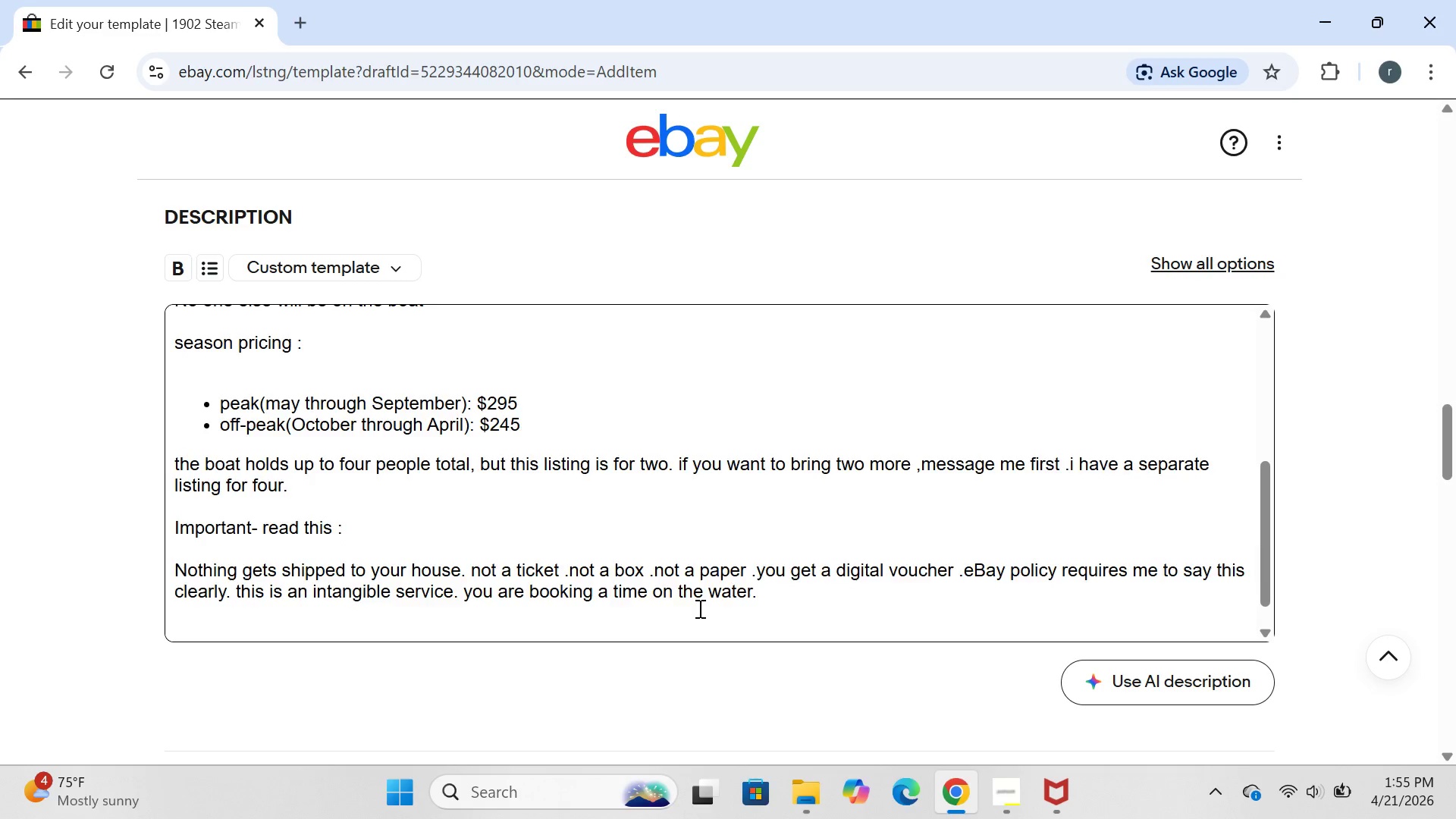 
key(Enter)
 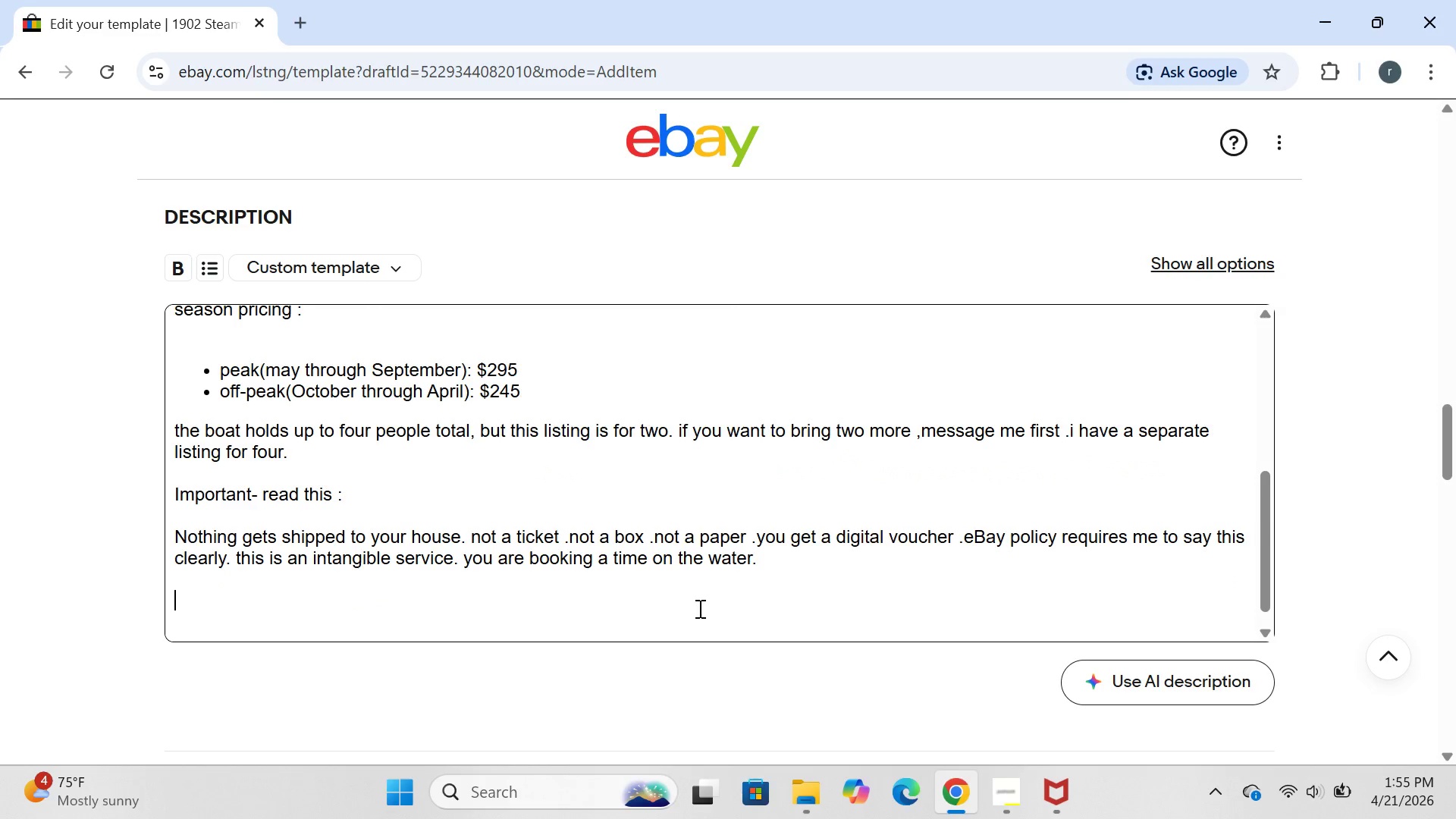 
type(cancellato)
key(Backspace)
type(ion policy)
 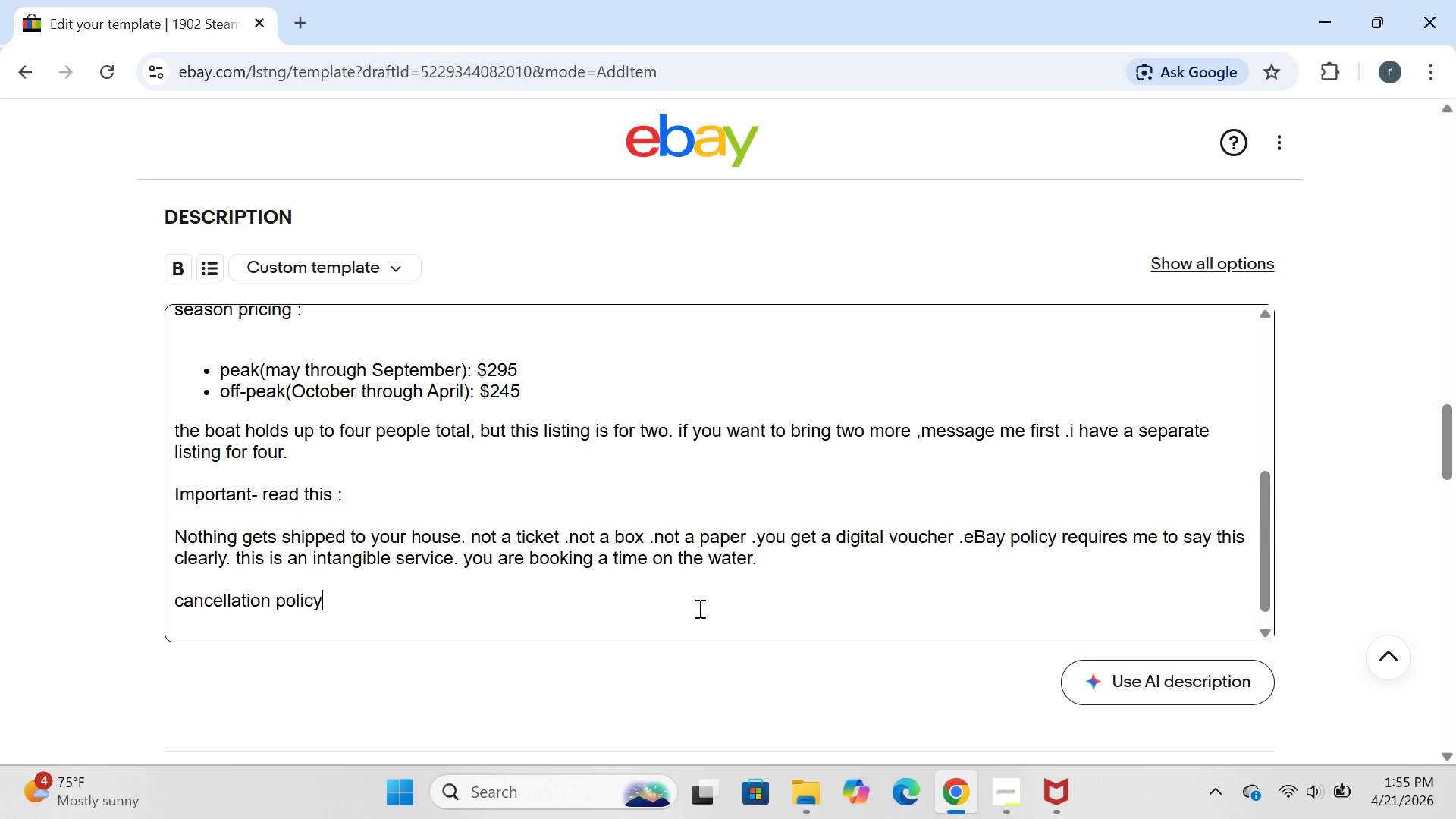 
type())
key(Backspace)
type((strict_)
key(Backspace)
type(_)
key(Backspace)
type())
 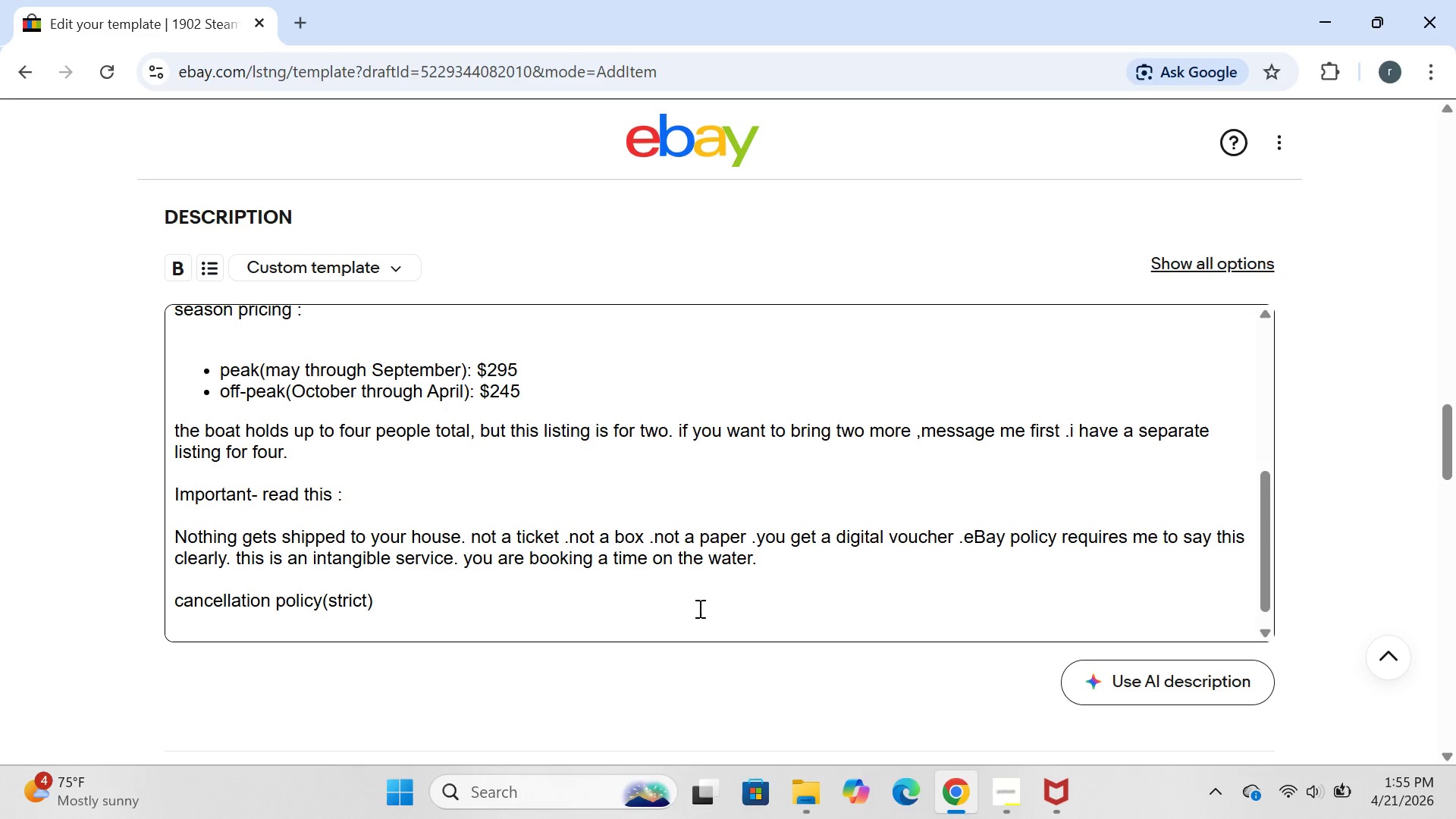 
key(Shift+Semicolon)
 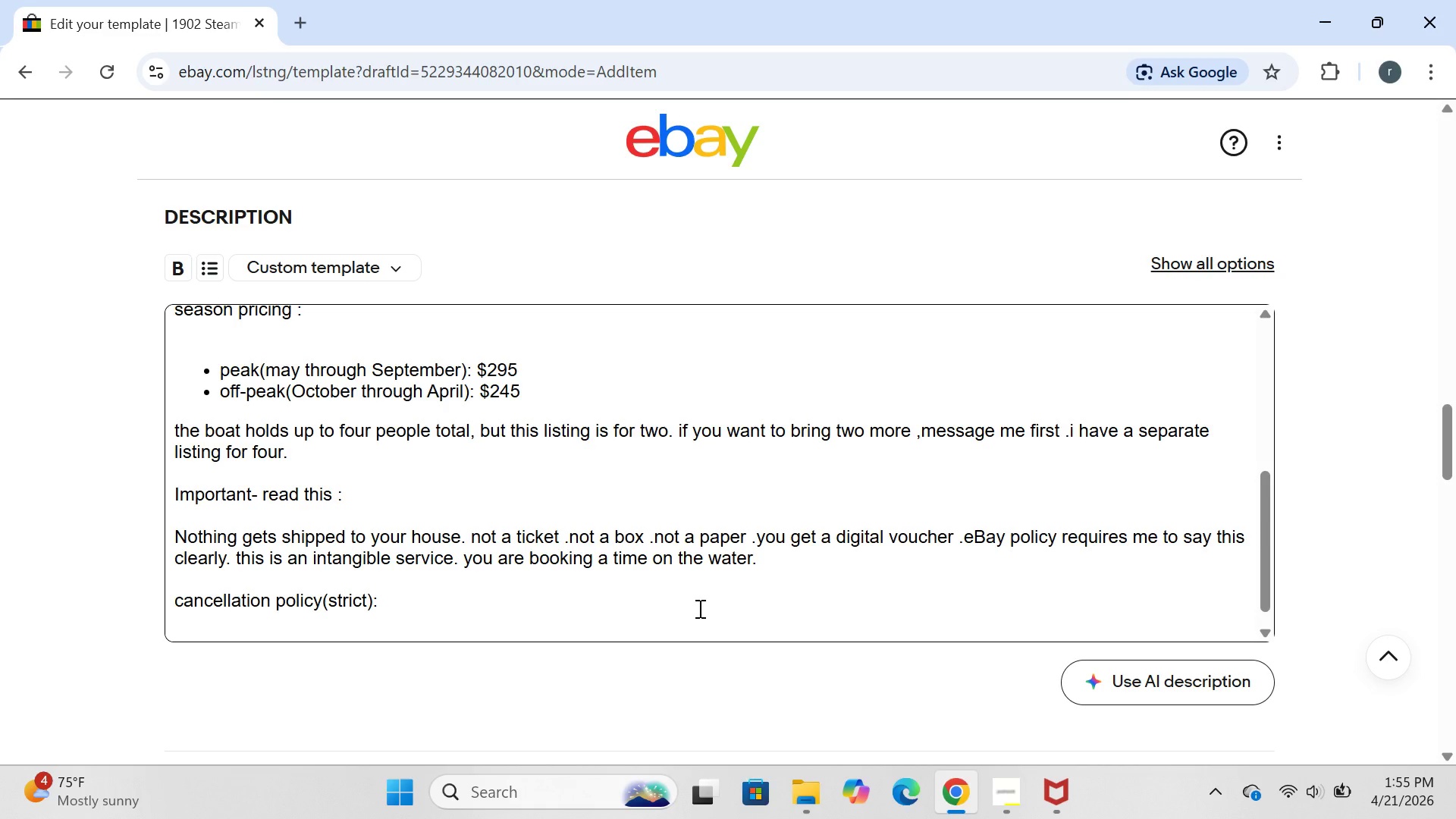 
key(Enter)
 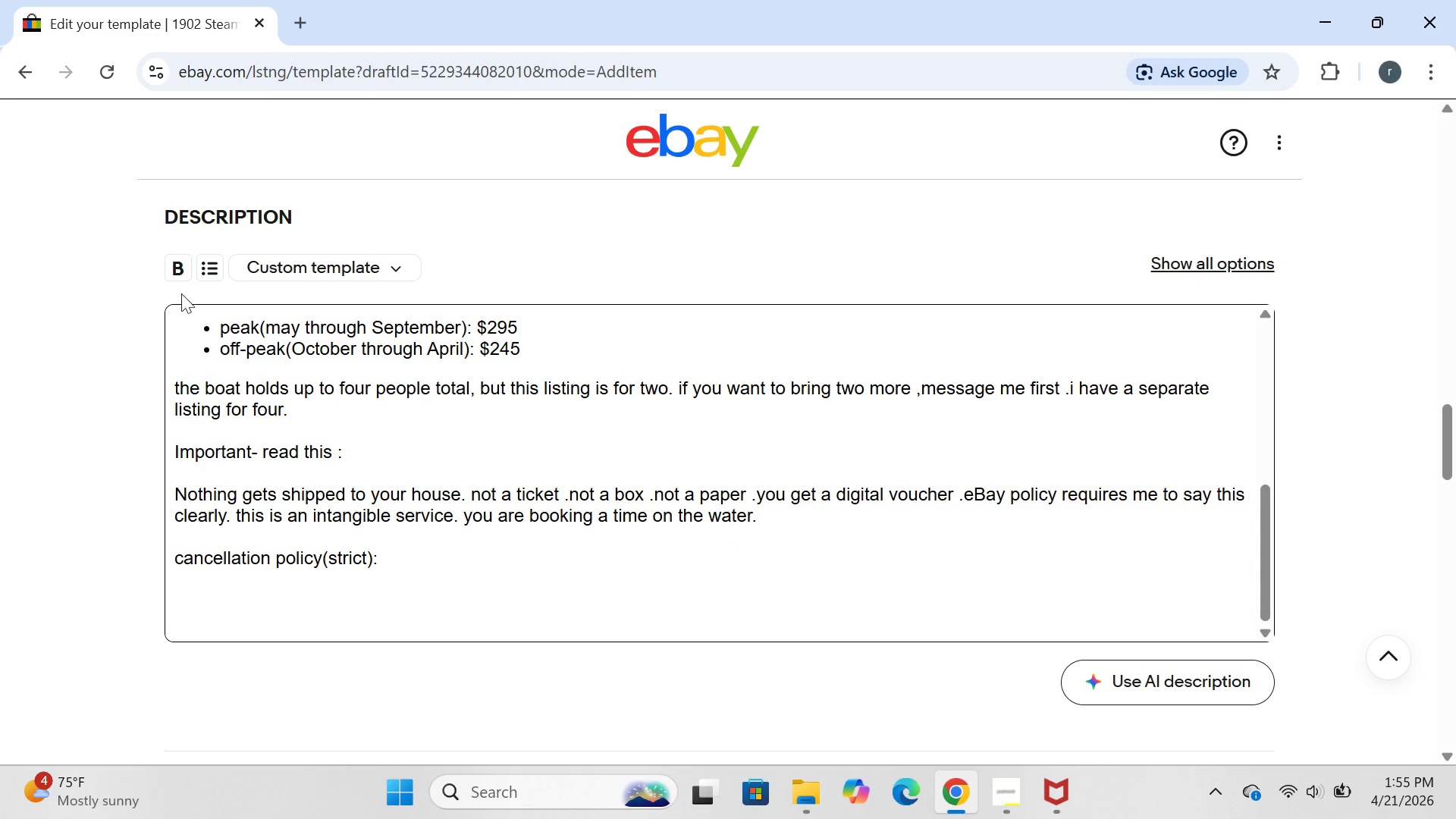 
left_click([205, 275])
 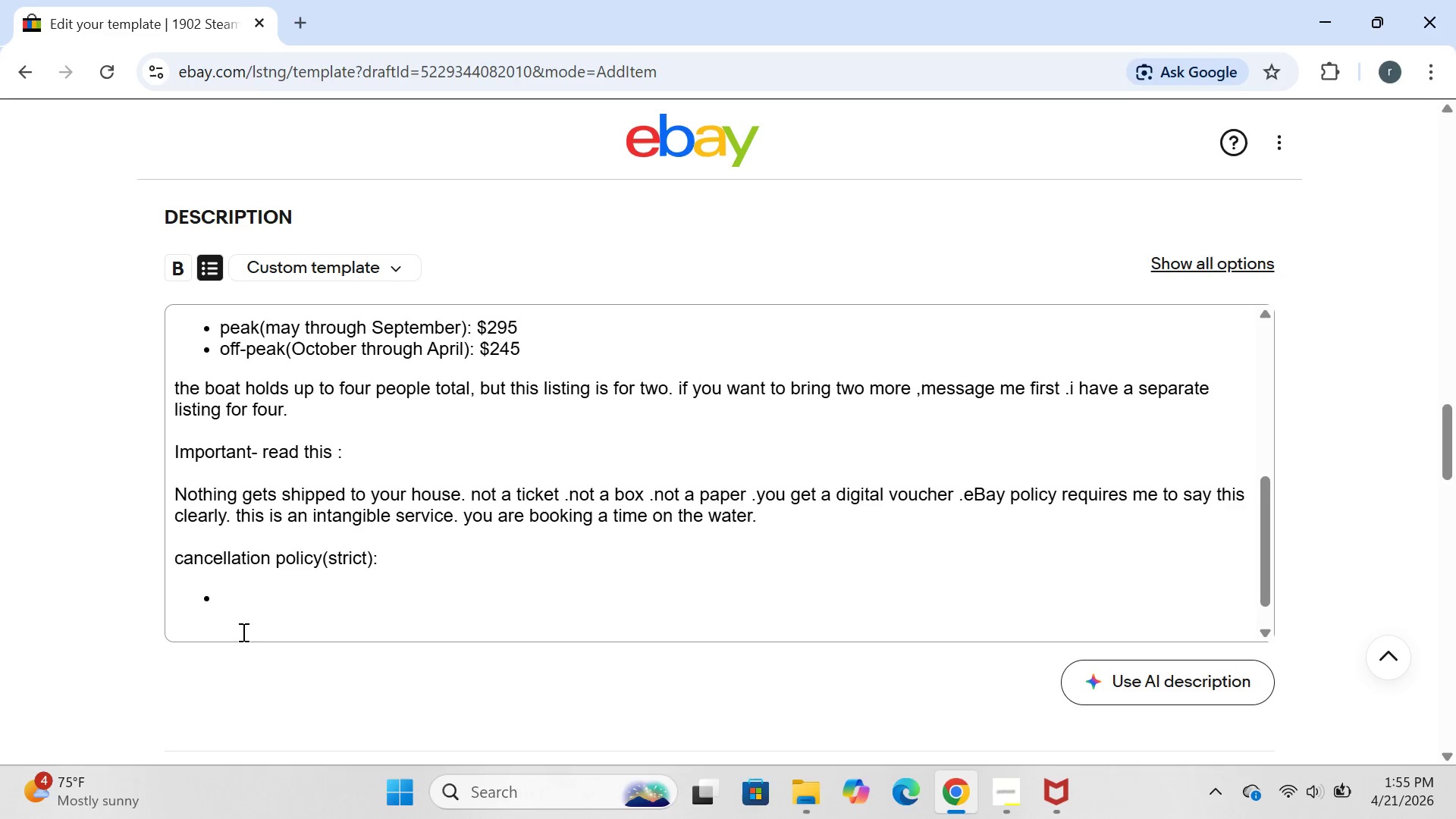 
left_click([249, 591])
 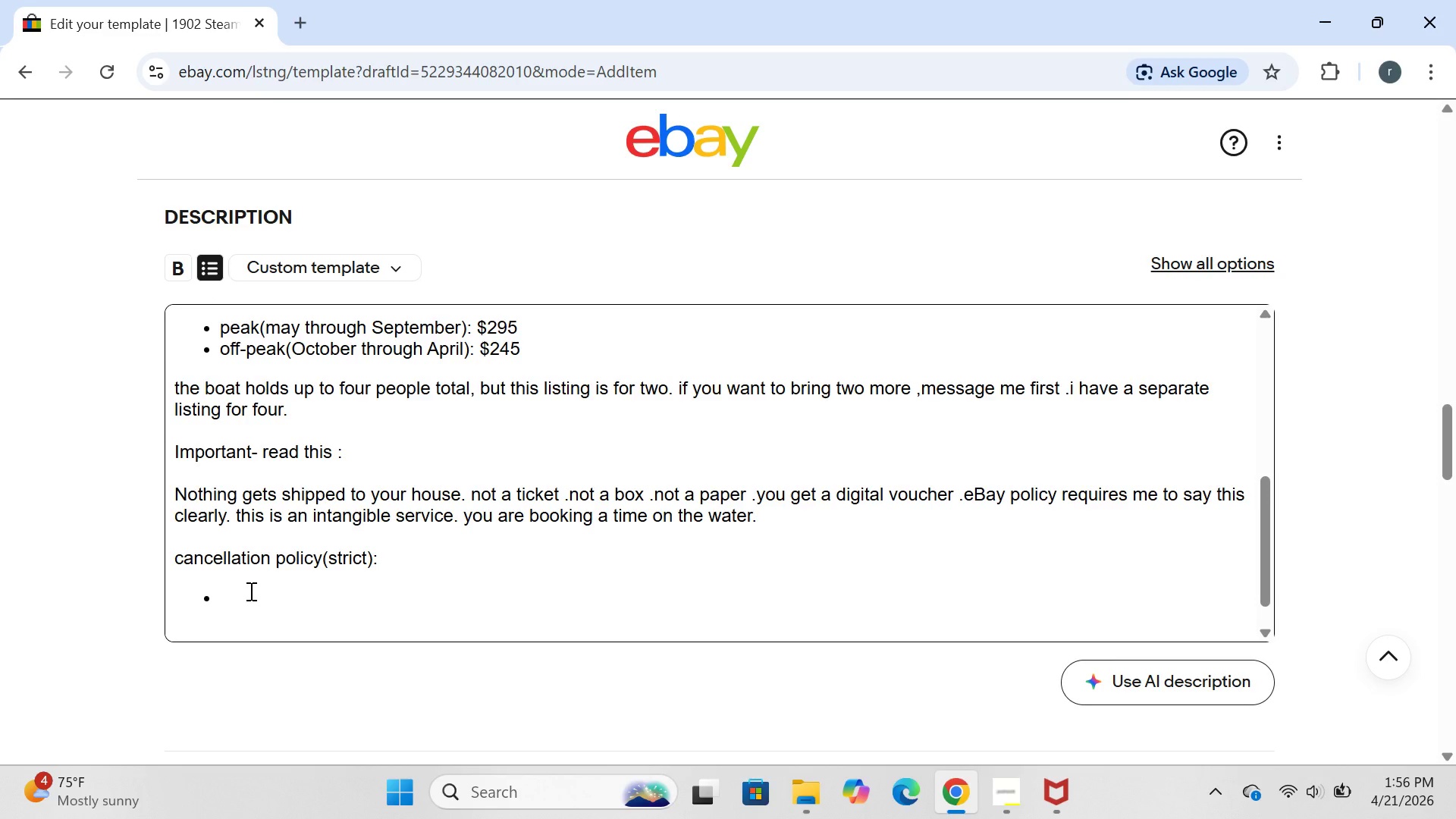 
type(cancel )
 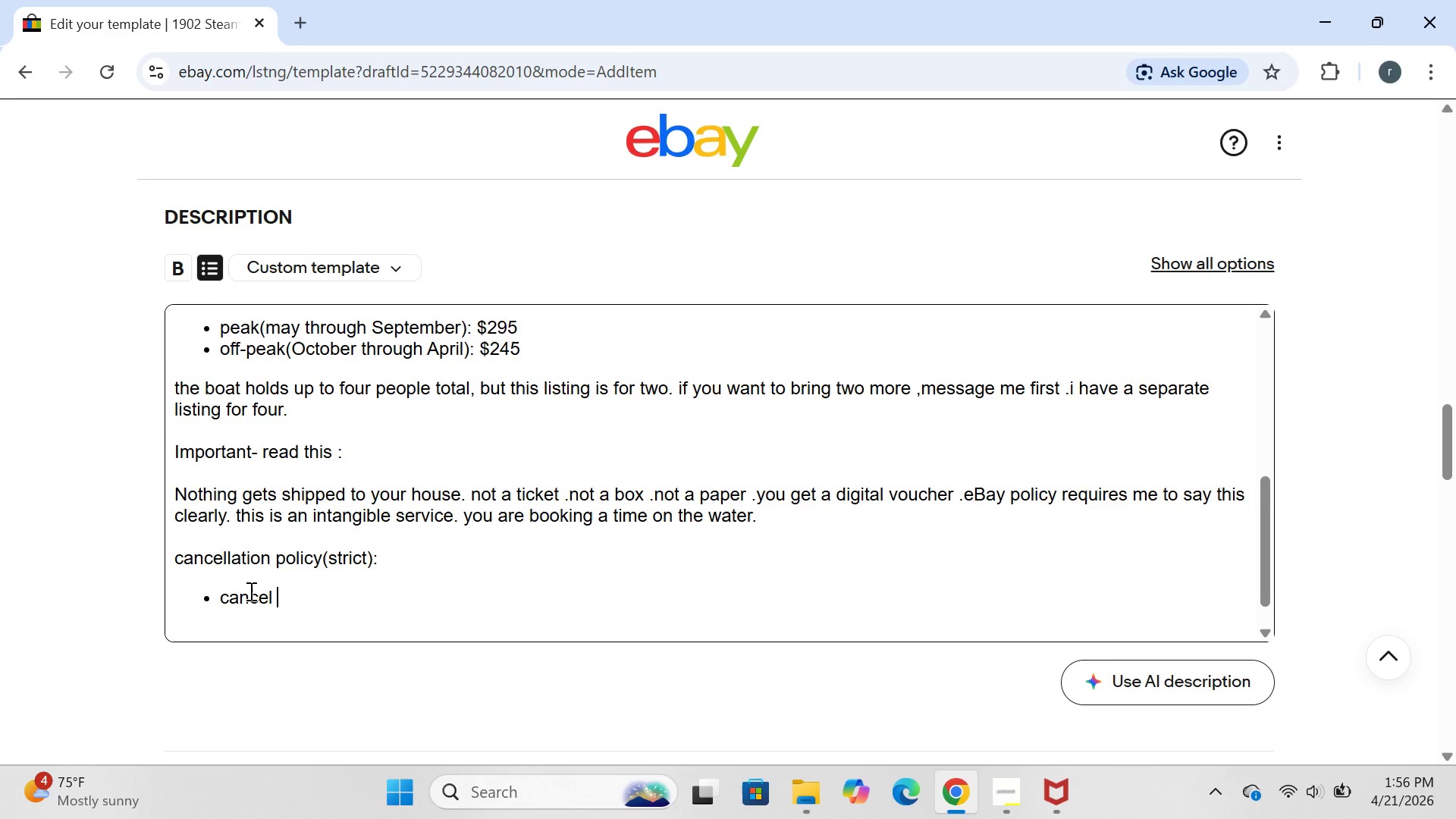 
type(7 or more dad)
key(Backspace)
type(ys before your blocked)
 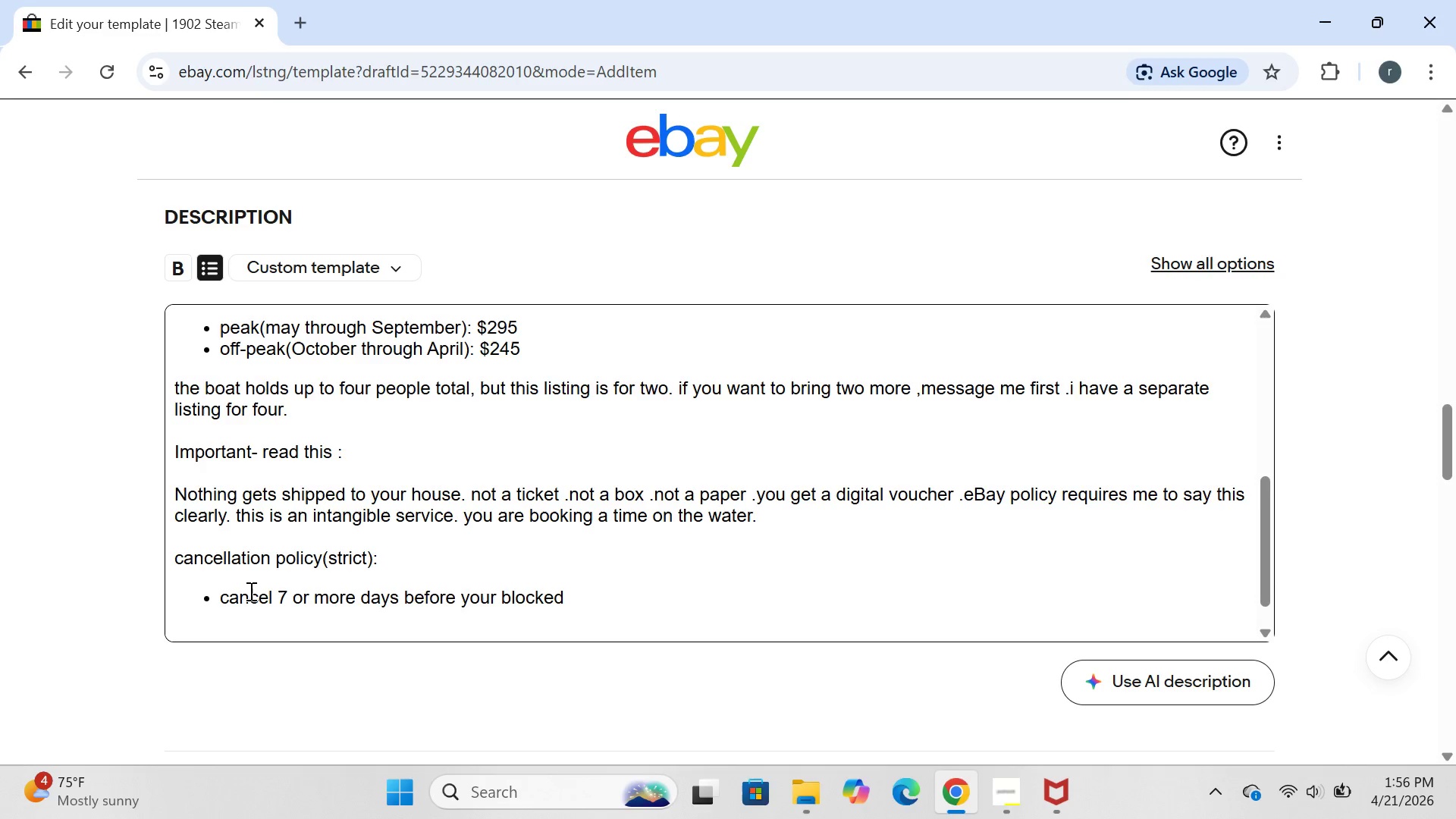 
type( date )
key(Backspace)
type(: full refund)
 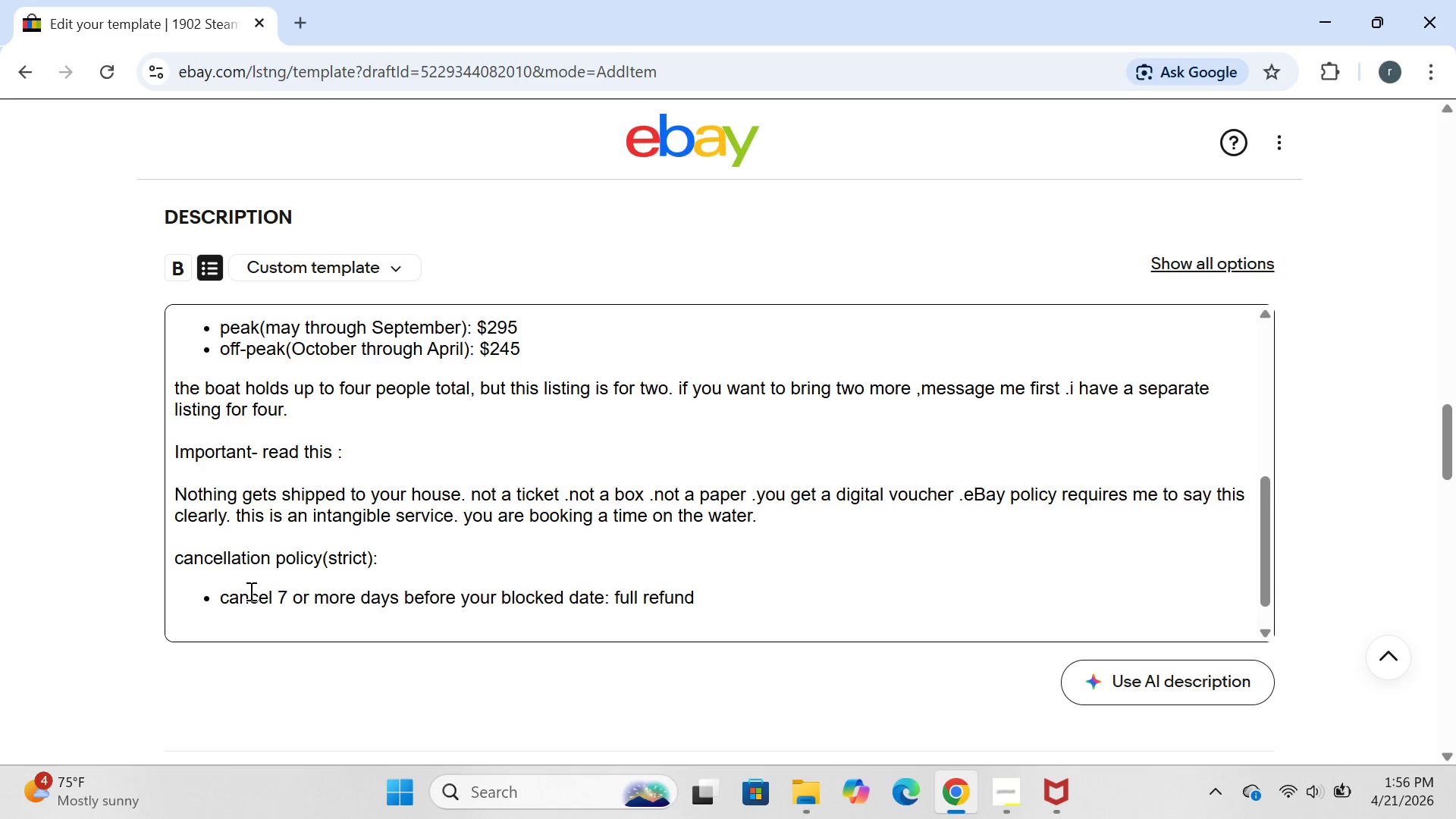 
key(Enter)
 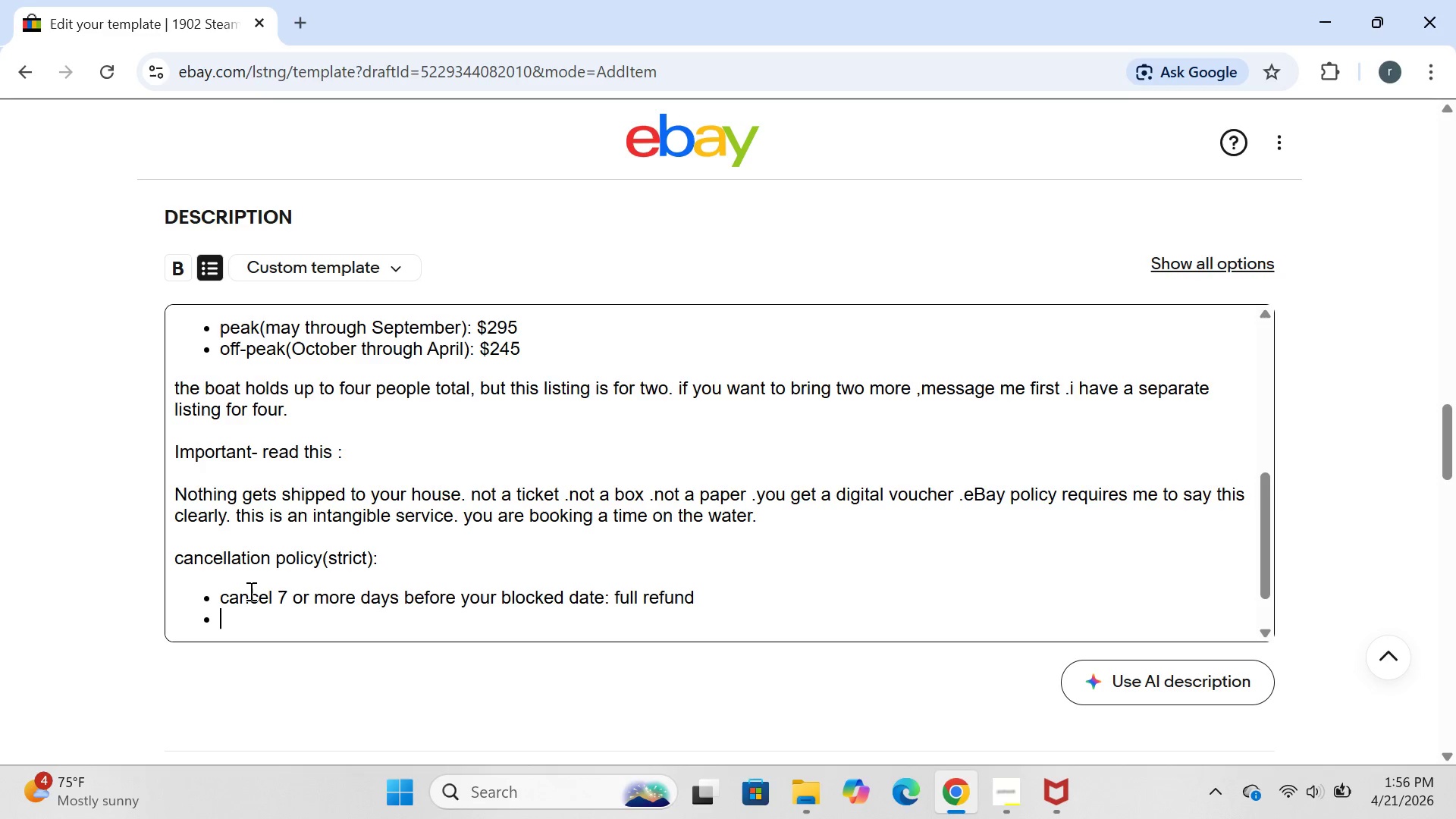 
type(cancel 48 hours )
 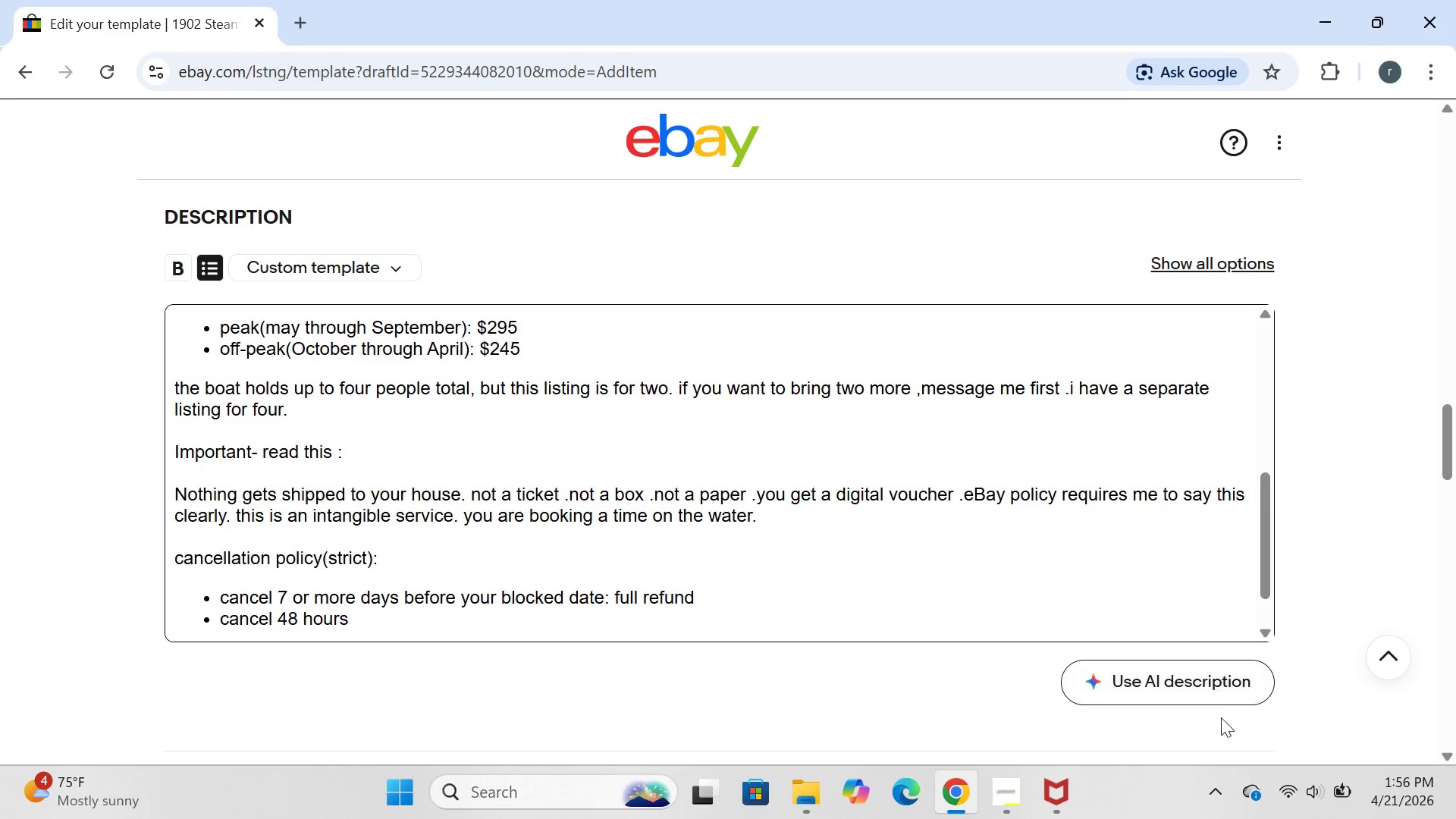 
left_click([1006, 802])